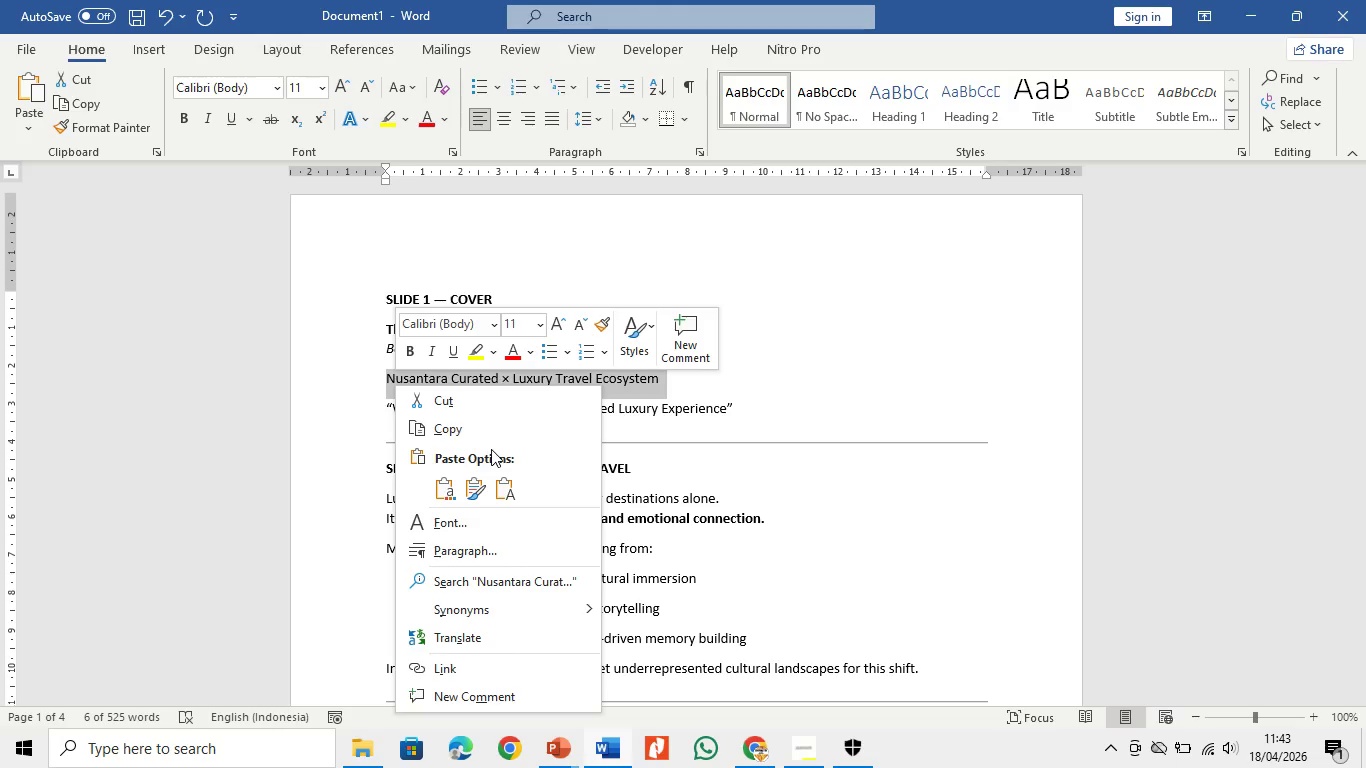 
left_click([487, 433])
 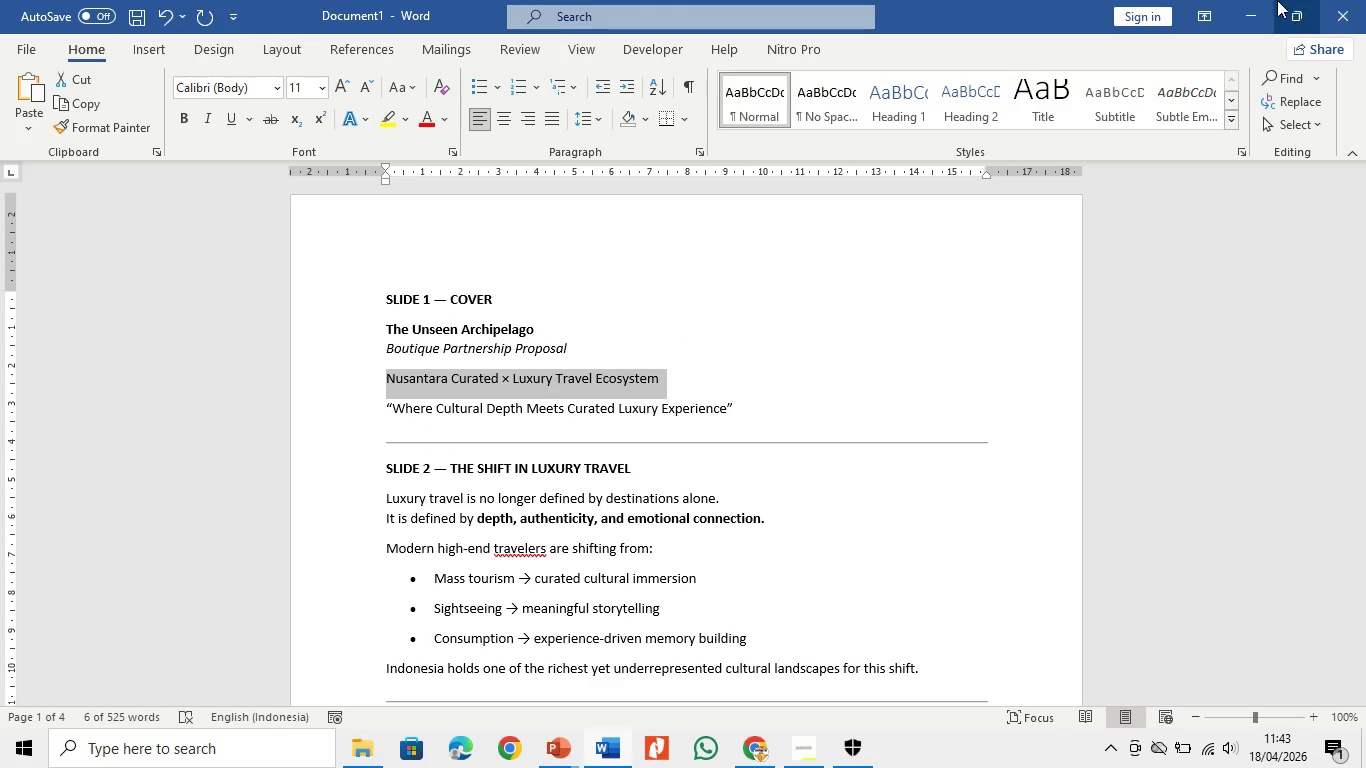 
left_click([1252, 7])
 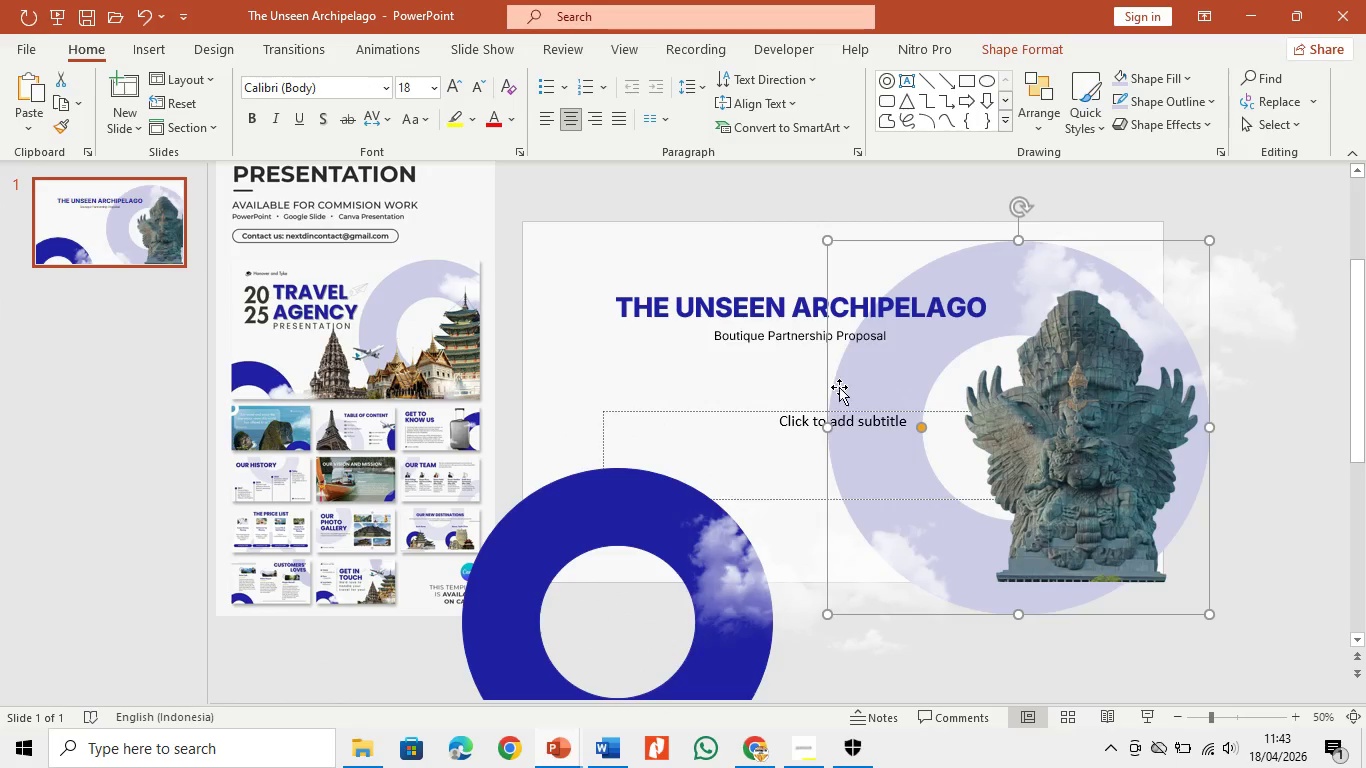 
double_click([769, 368])
 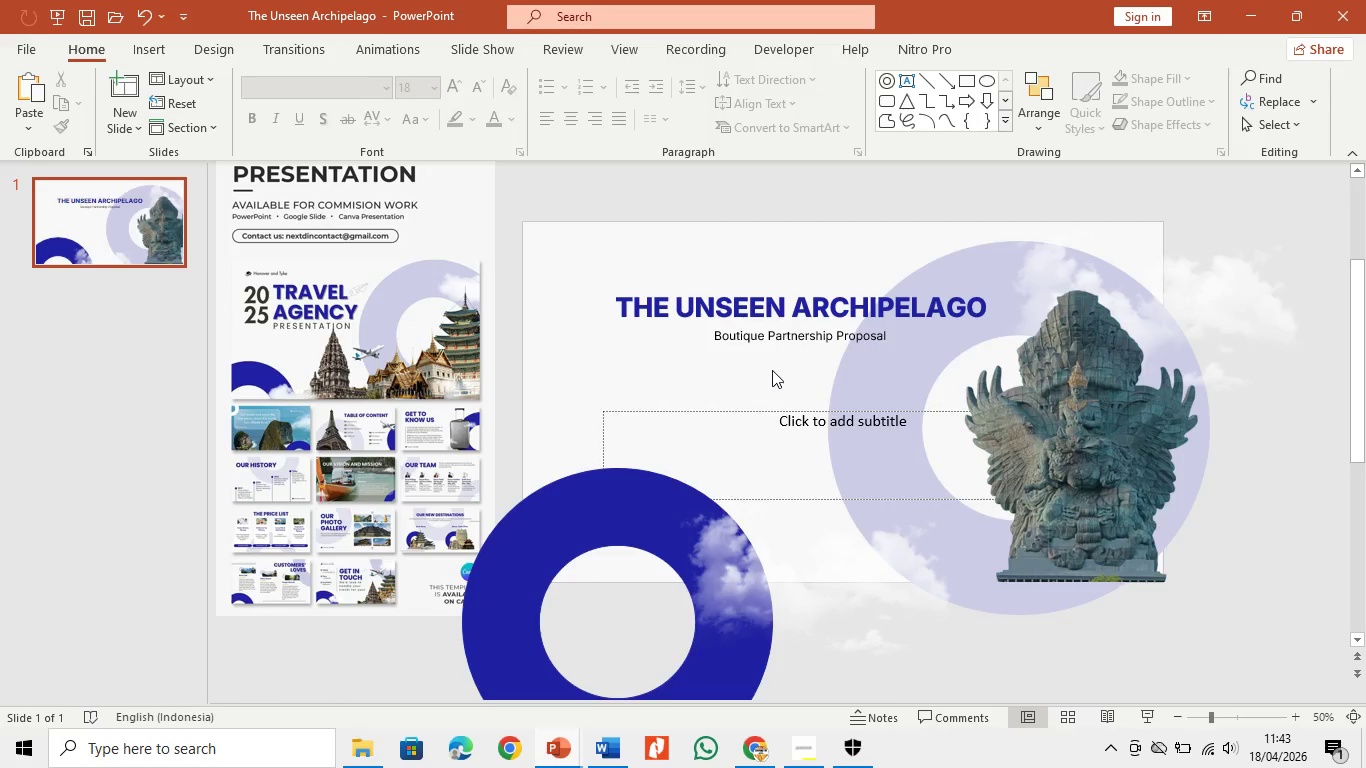 
right_click([772, 370])
 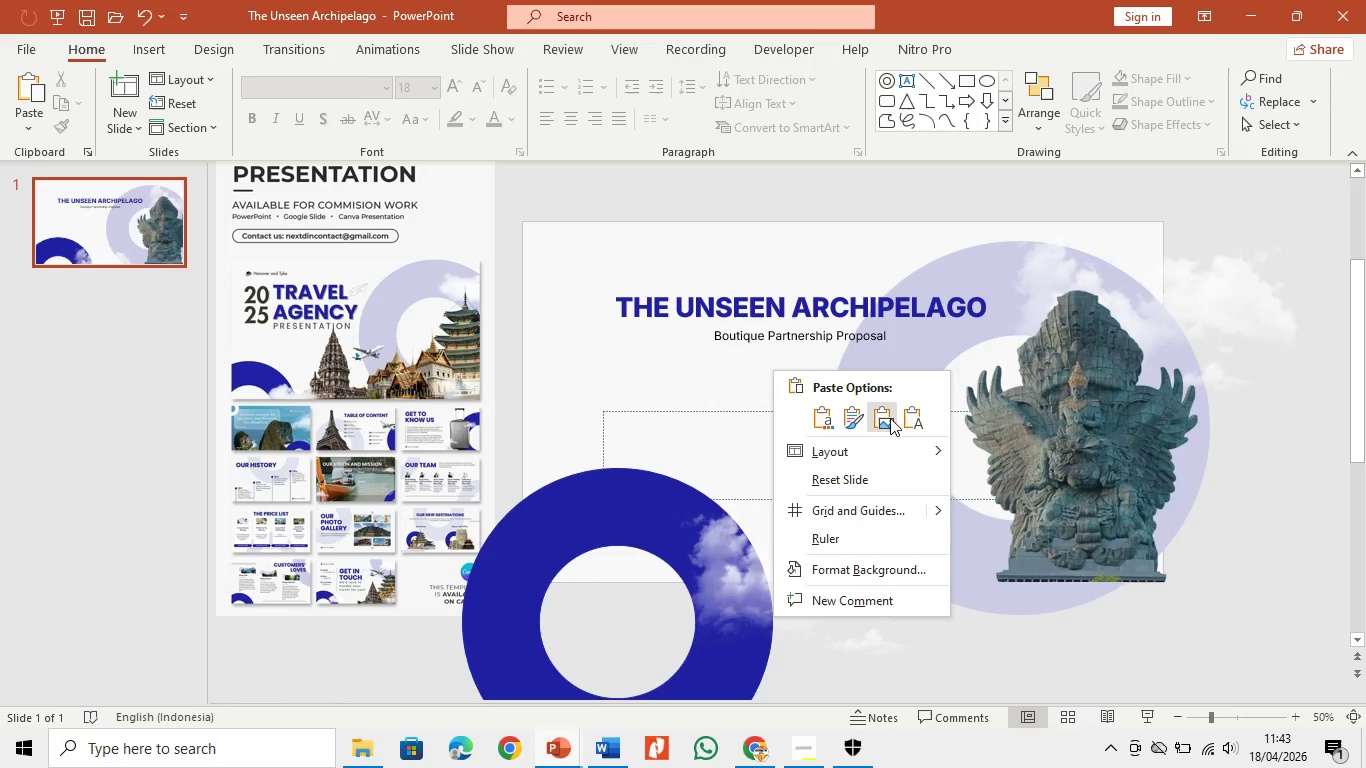 
left_click([912, 421])
 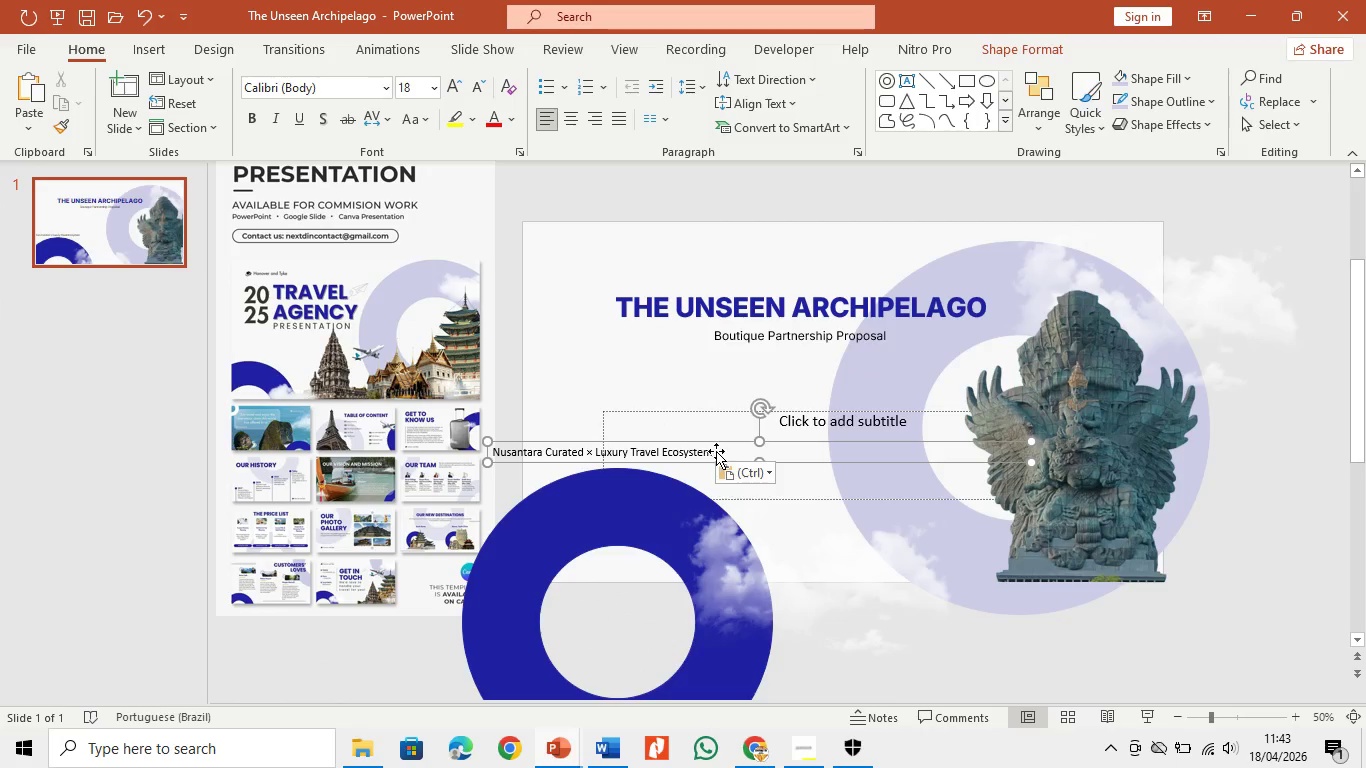 
left_click_drag(start_coordinate=[711, 451], to_coordinate=[484, 447])
 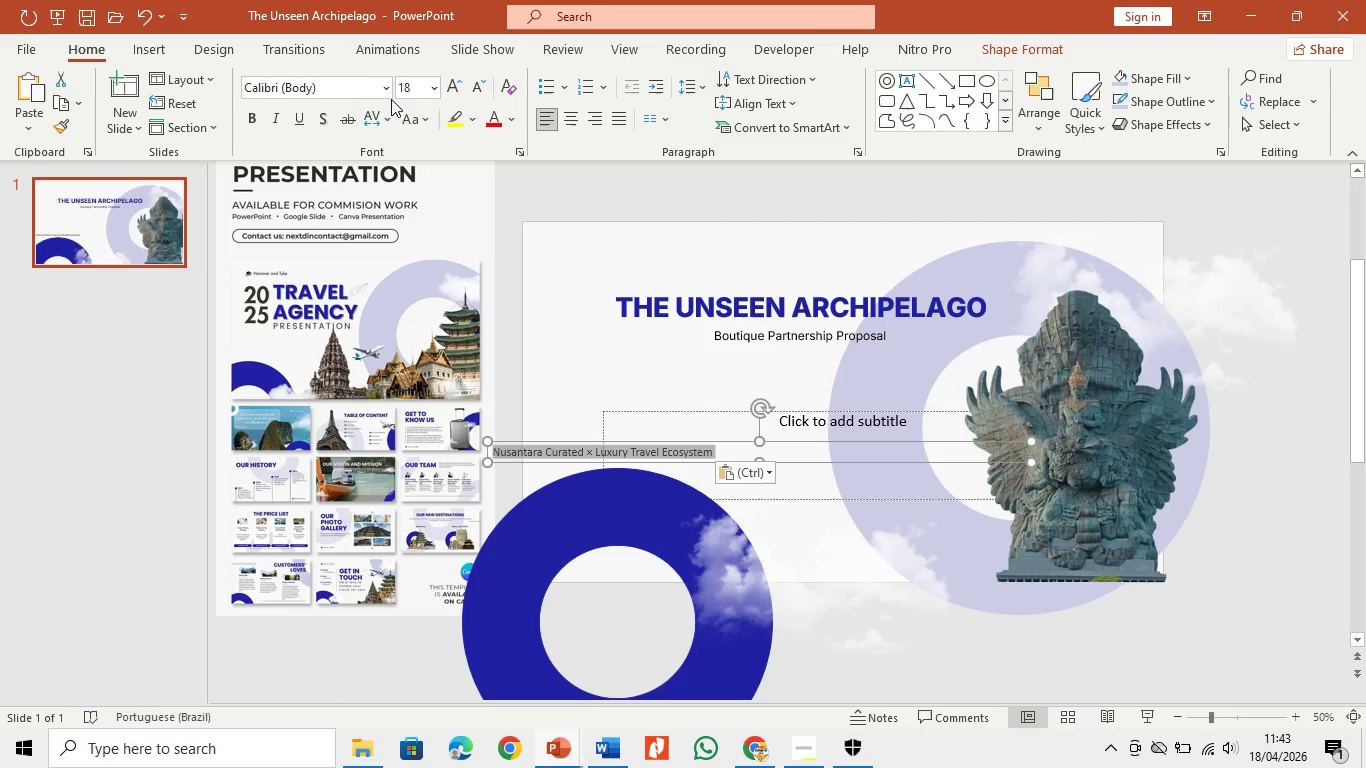 
left_click([386, 96])
 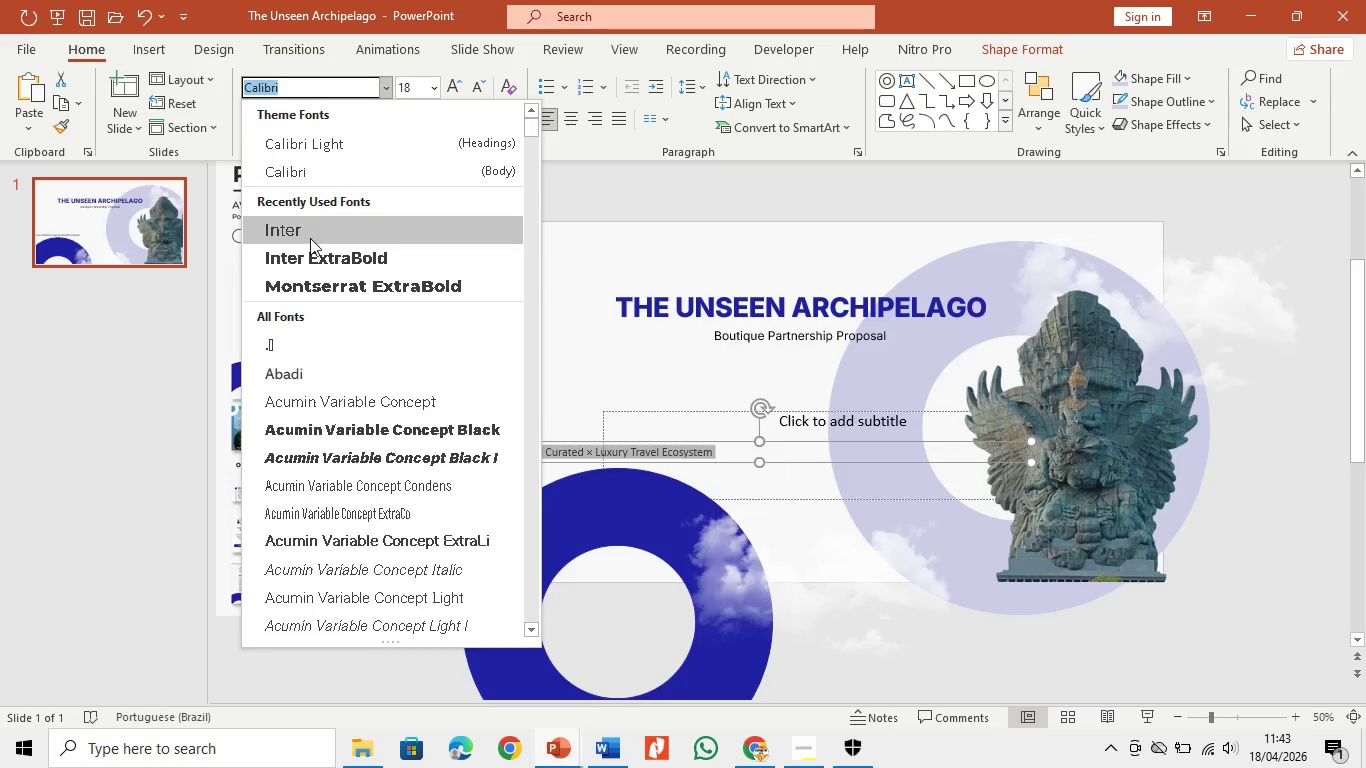 
left_click([310, 235])
 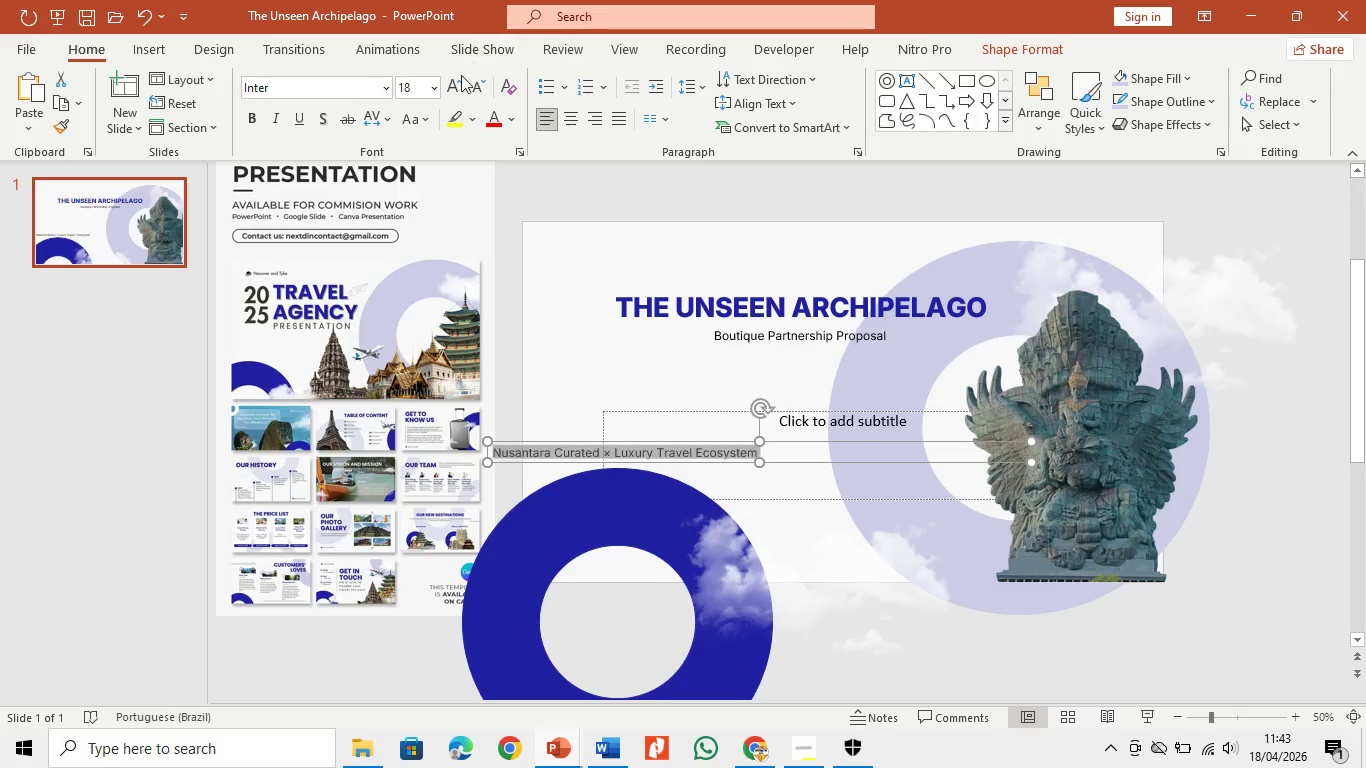 
left_click([454, 96])
 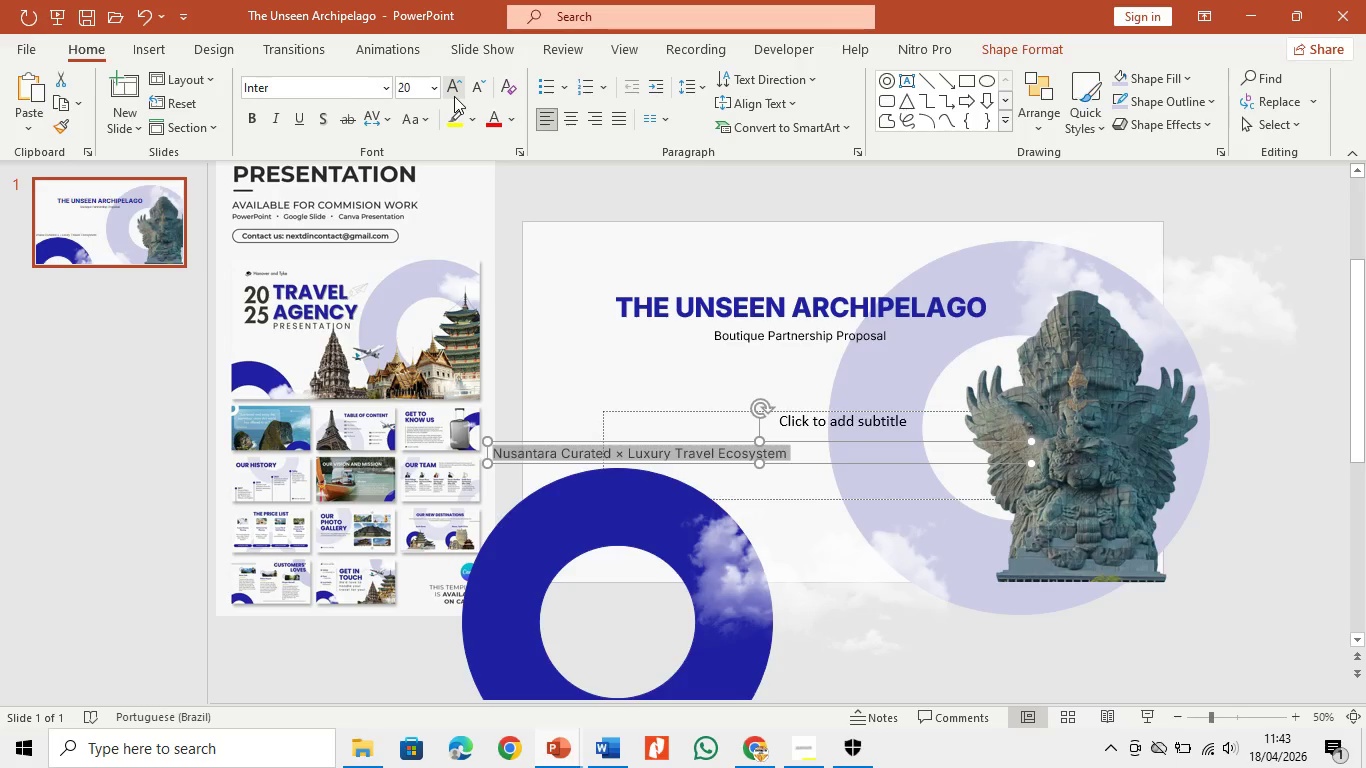 
left_click([454, 96])
 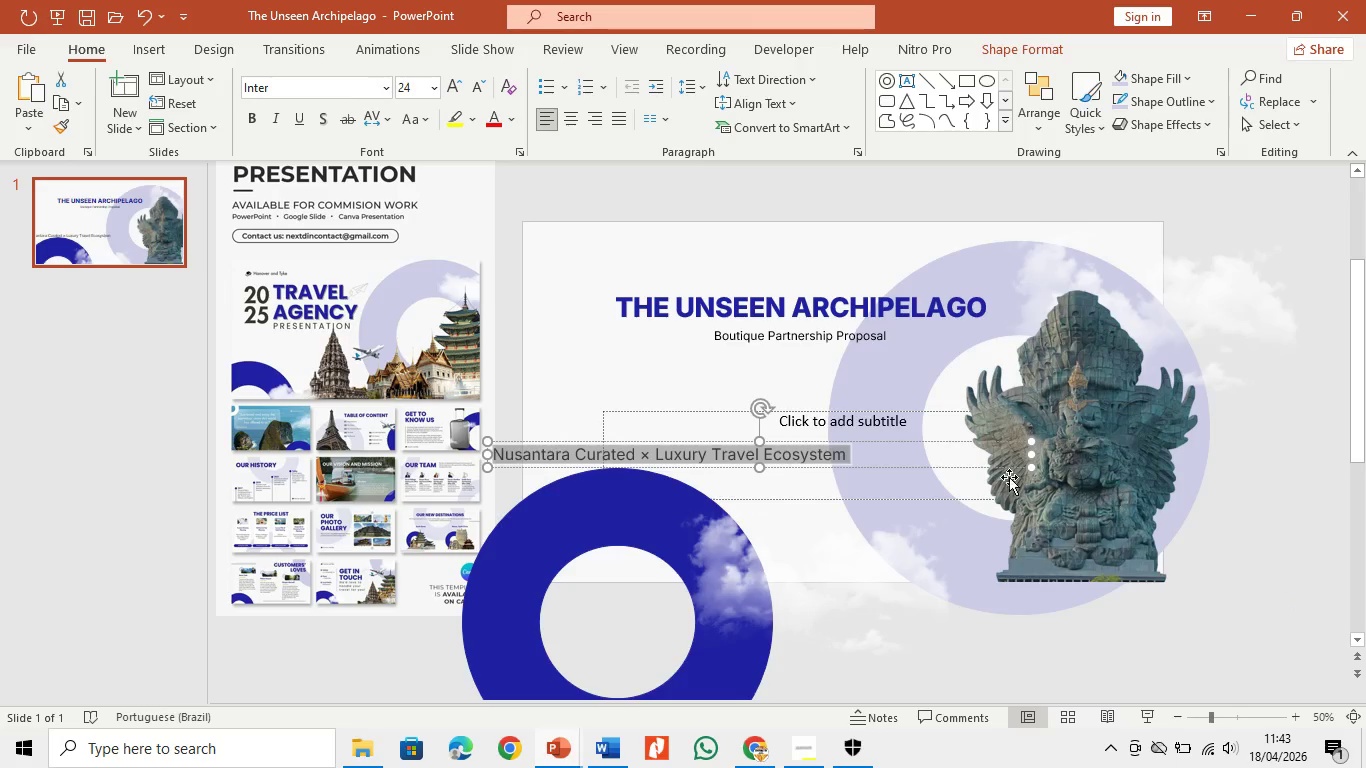 
left_click_drag(start_coordinate=[978, 470], to_coordinate=[1104, 378])
 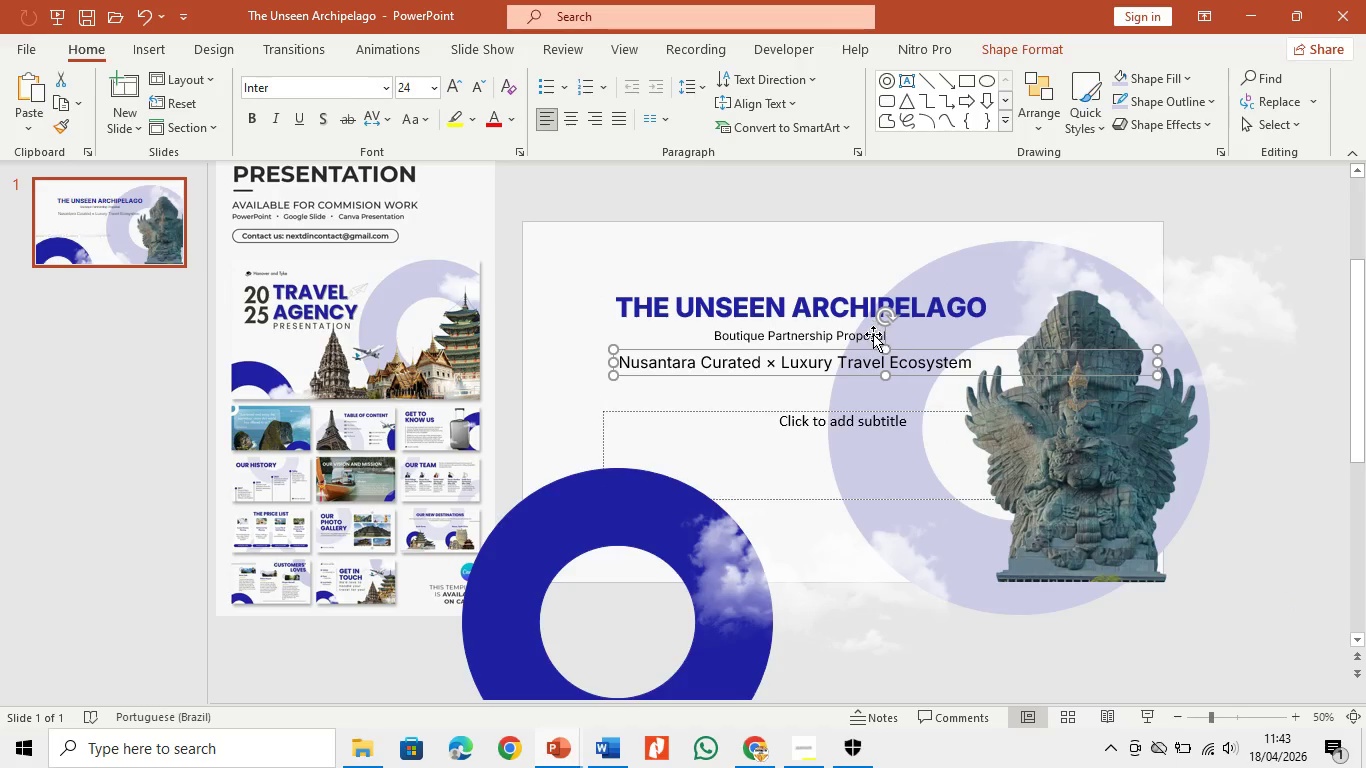 
left_click([872, 334])
 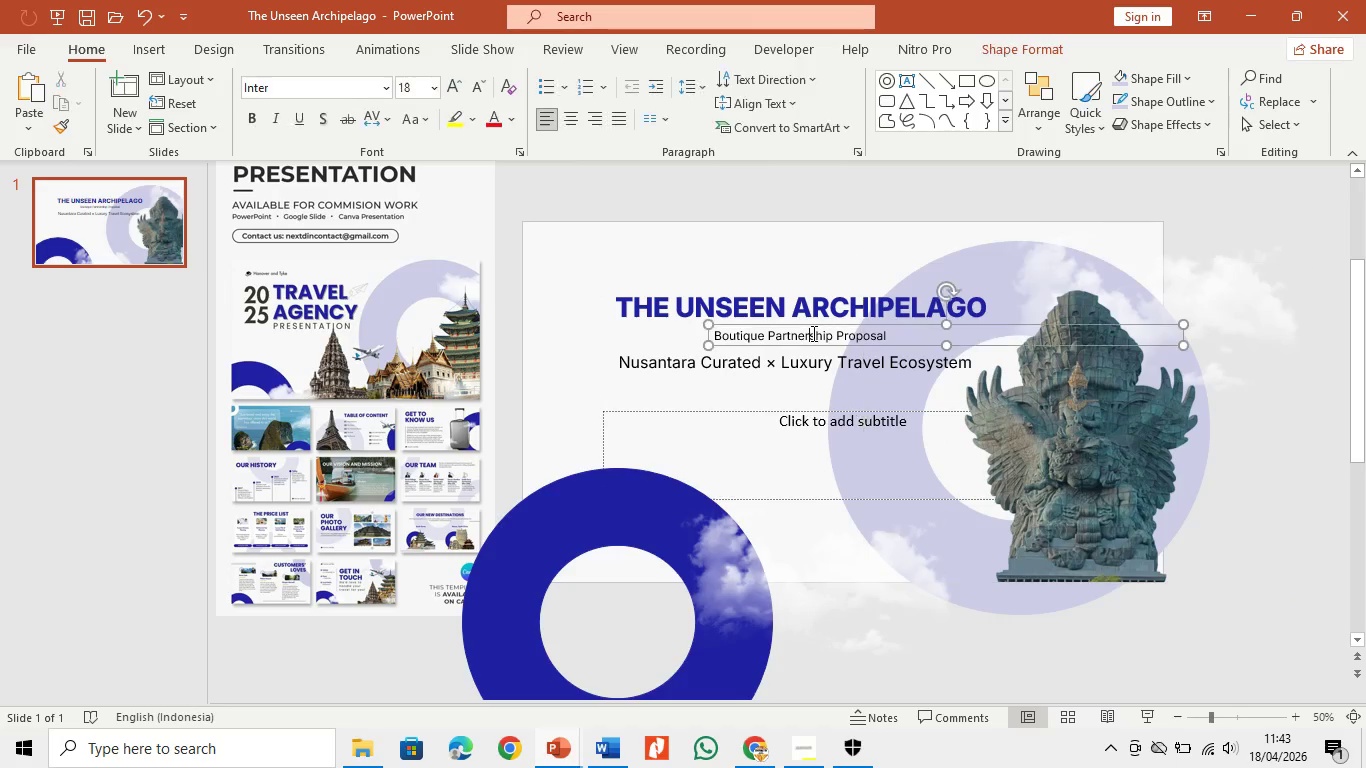 
left_click([812, 333])
 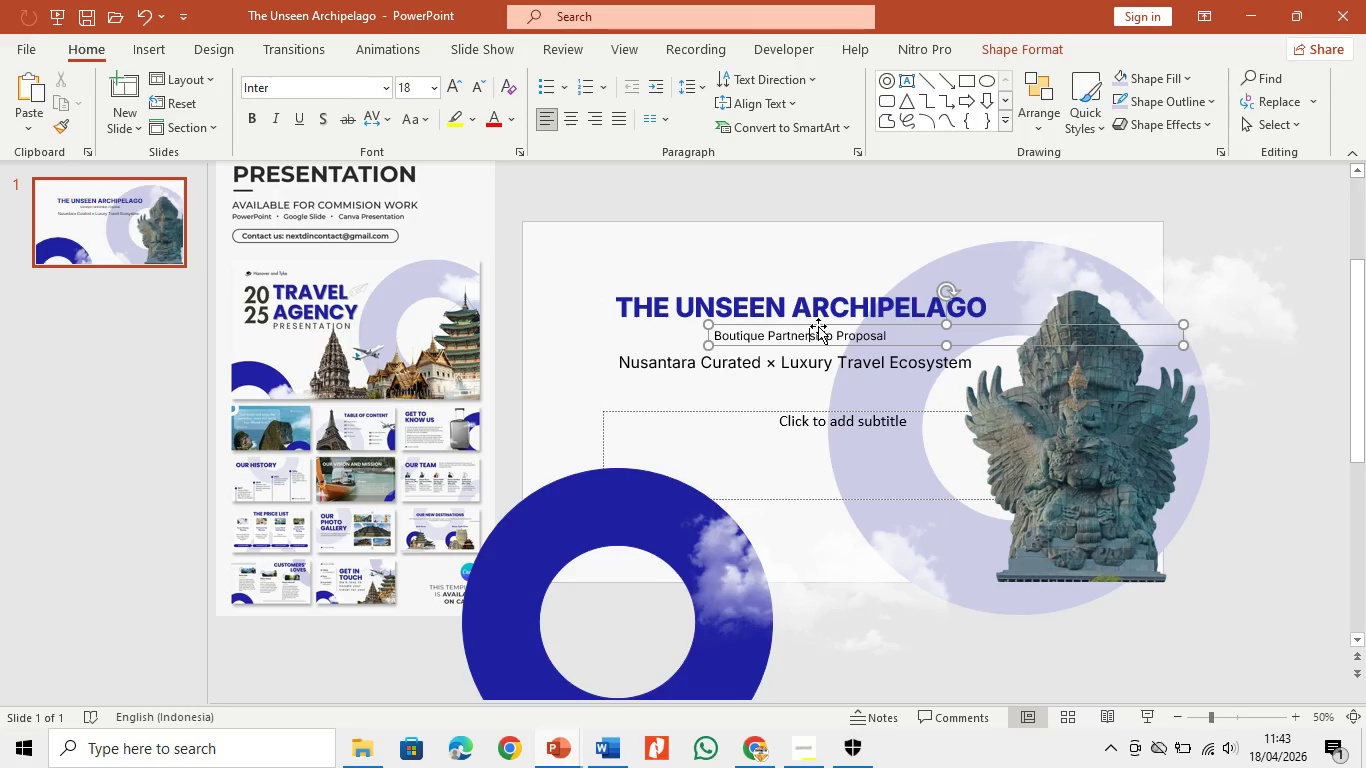 
left_click([818, 326])
 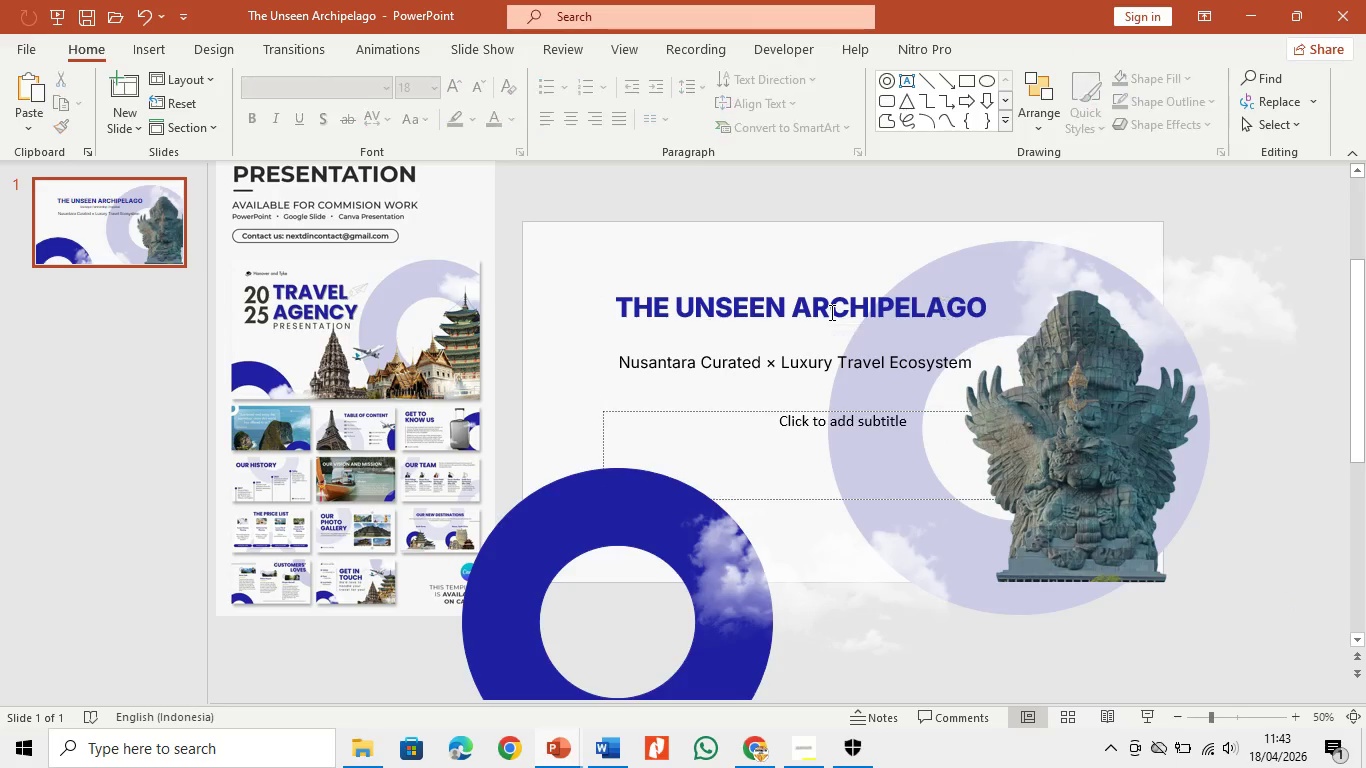 
key(Backspace)
 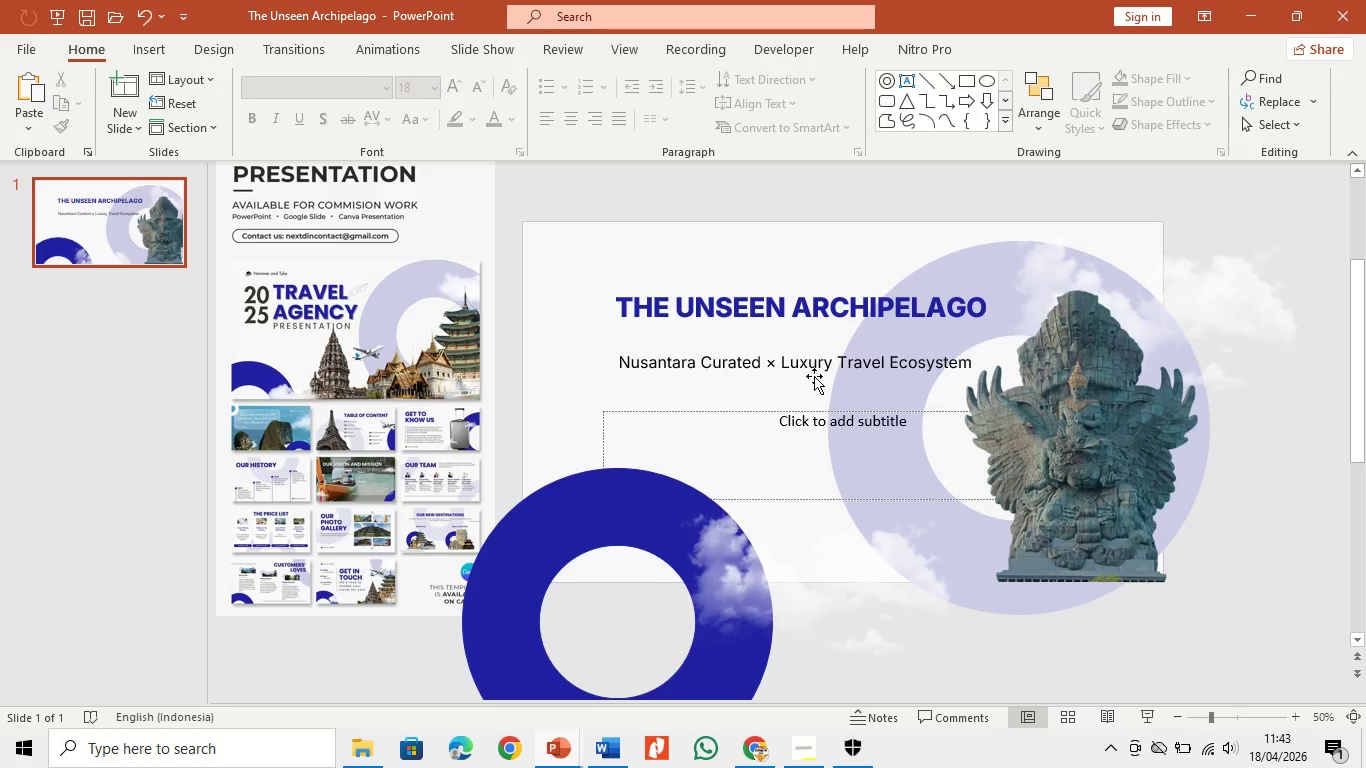 
left_click([817, 360])
 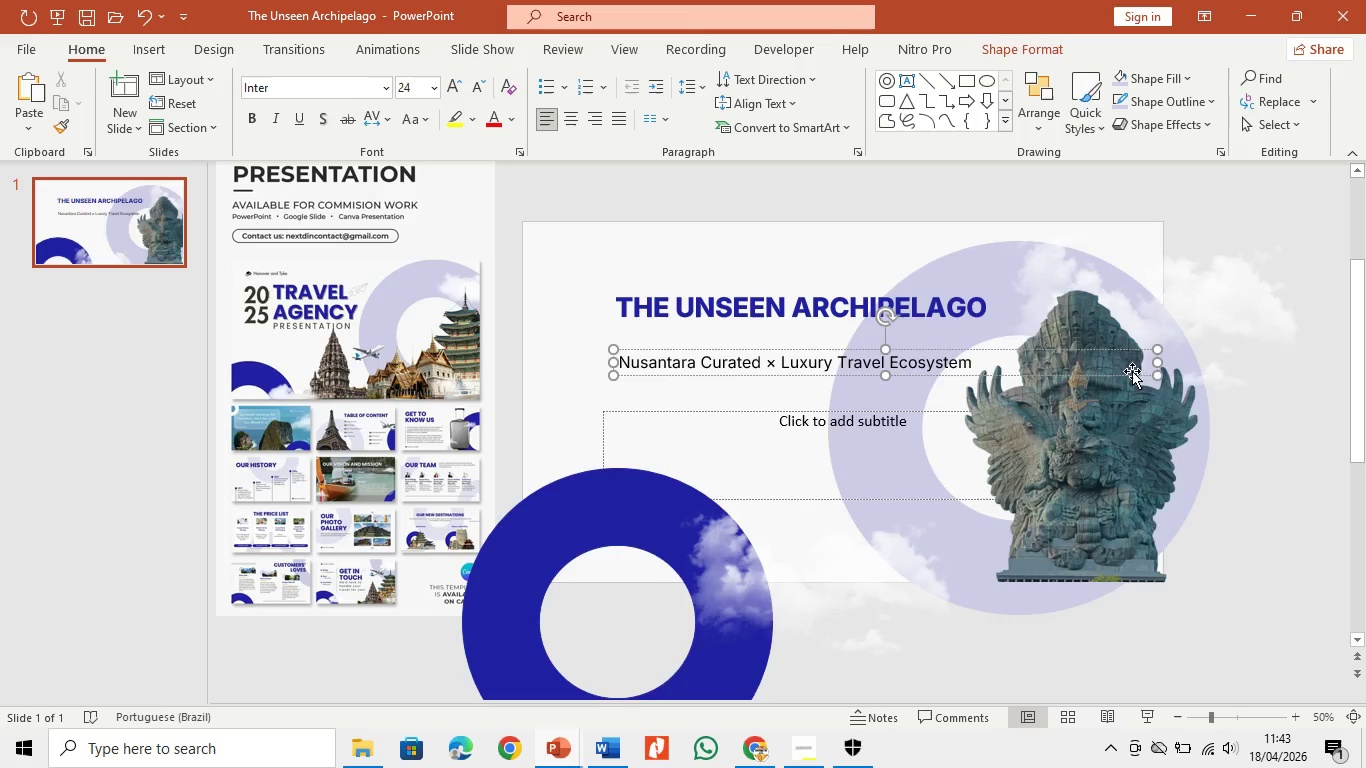 
left_click_drag(start_coordinate=[1156, 375], to_coordinate=[975, 371])
 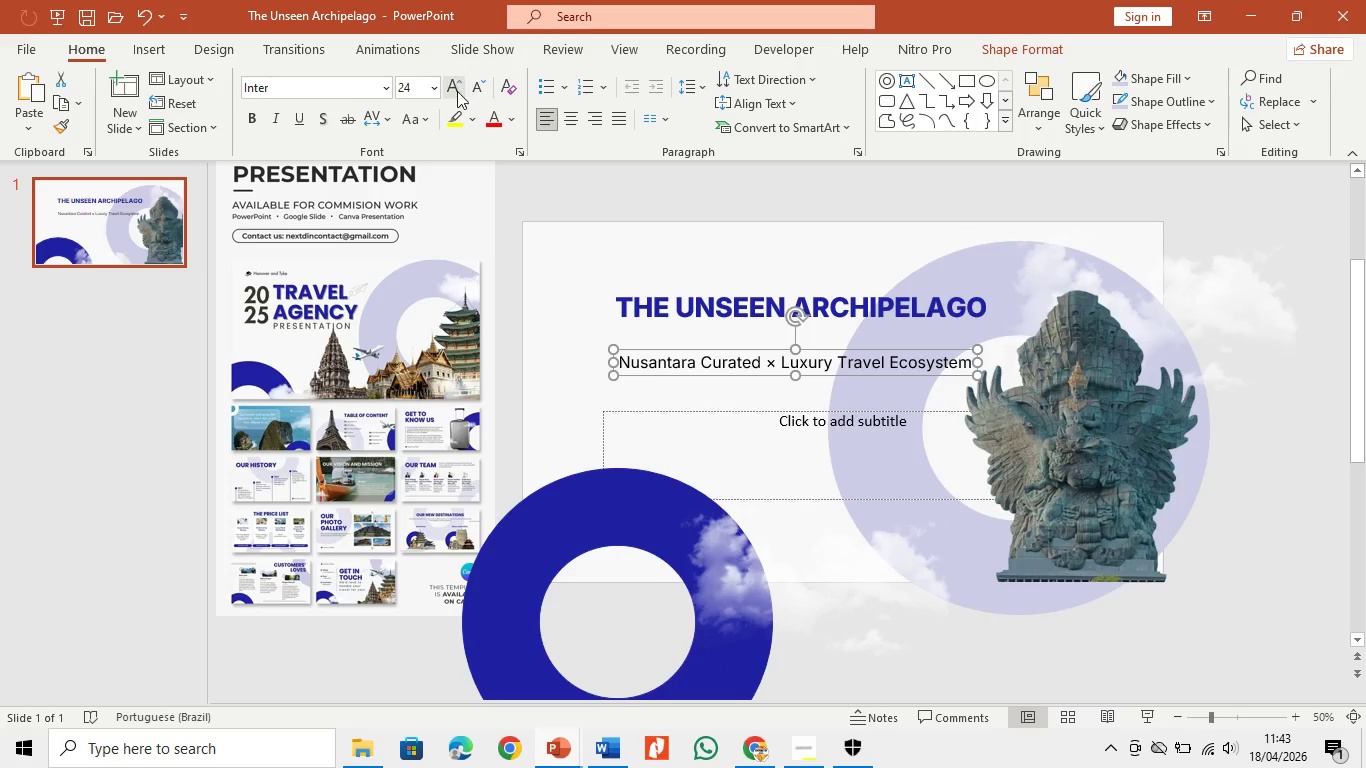 
left_click([470, 93])
 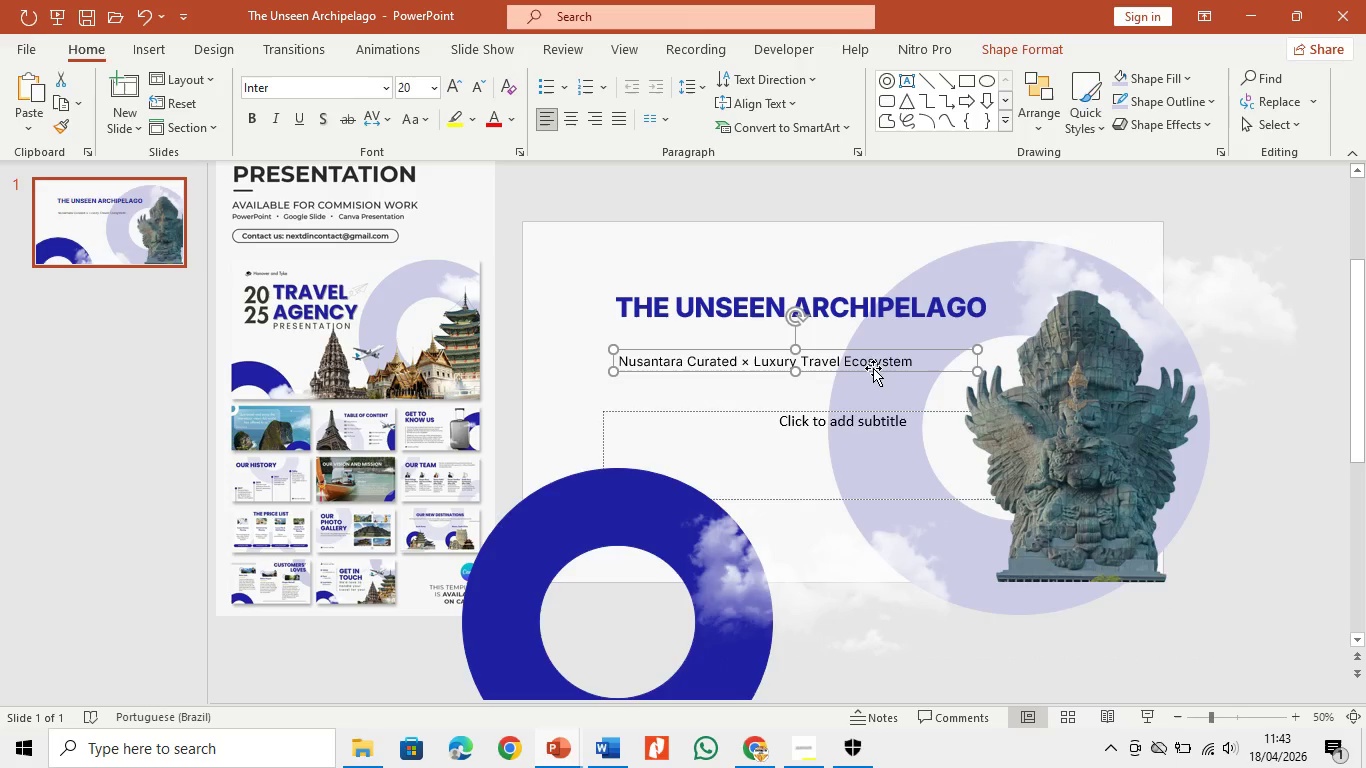 
left_click_drag(start_coordinate=[873, 370], to_coordinate=[903, 347])
 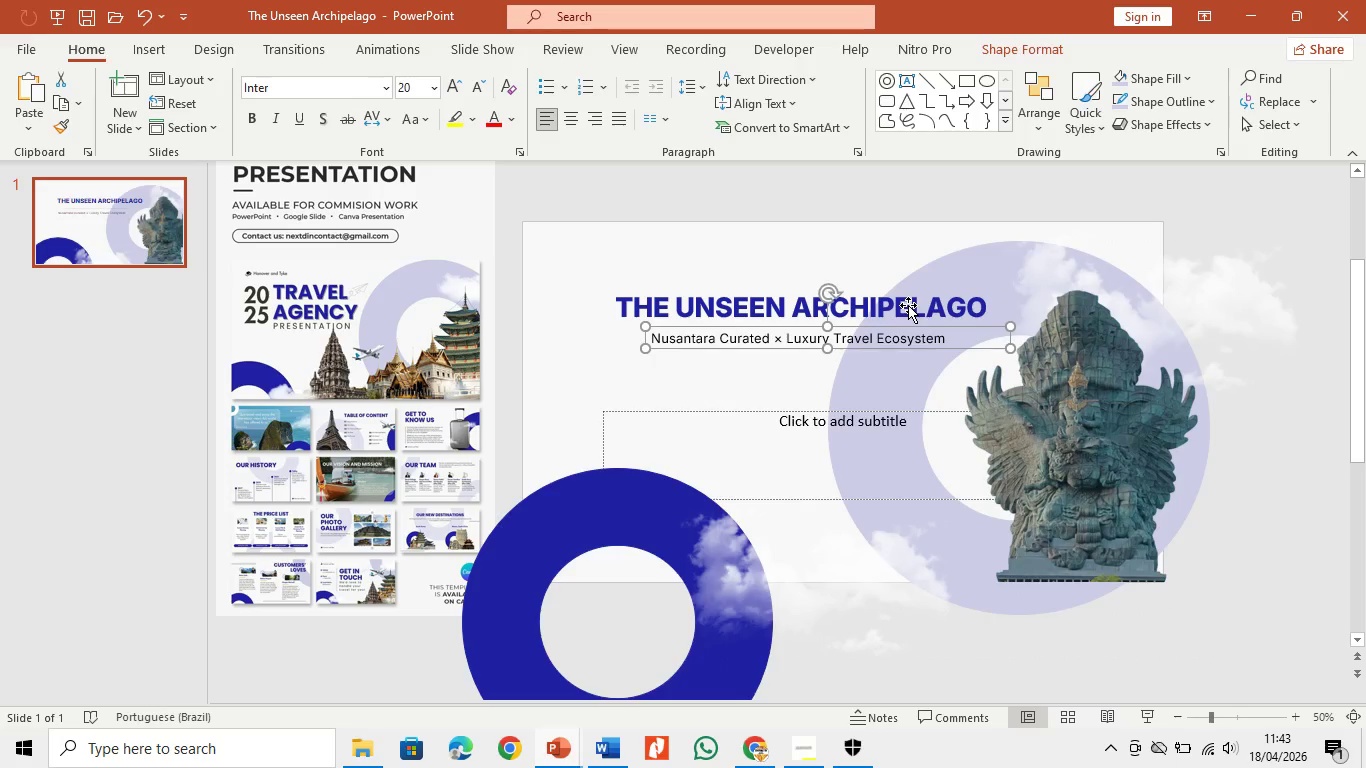 
left_click([908, 305])
 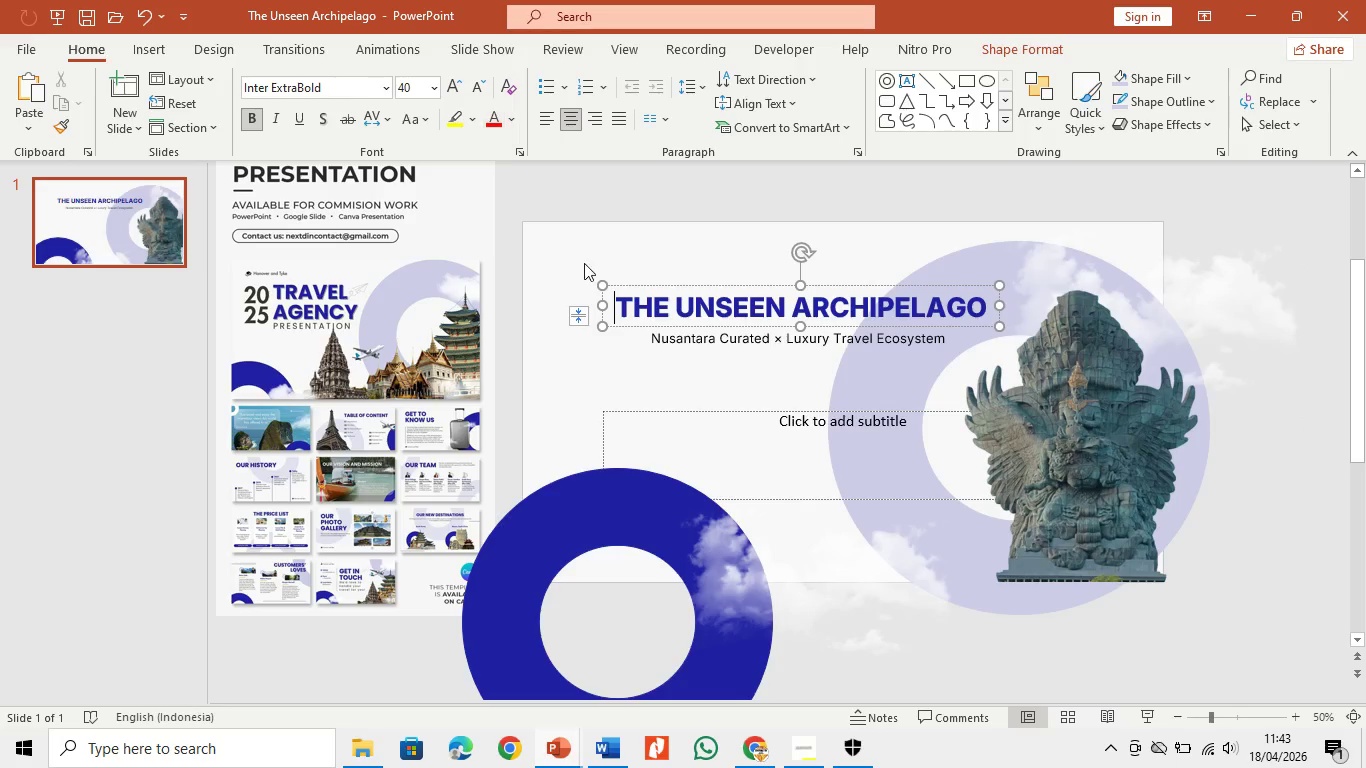 
left_click_drag(start_coordinate=[622, 302], to_coordinate=[973, 317])
 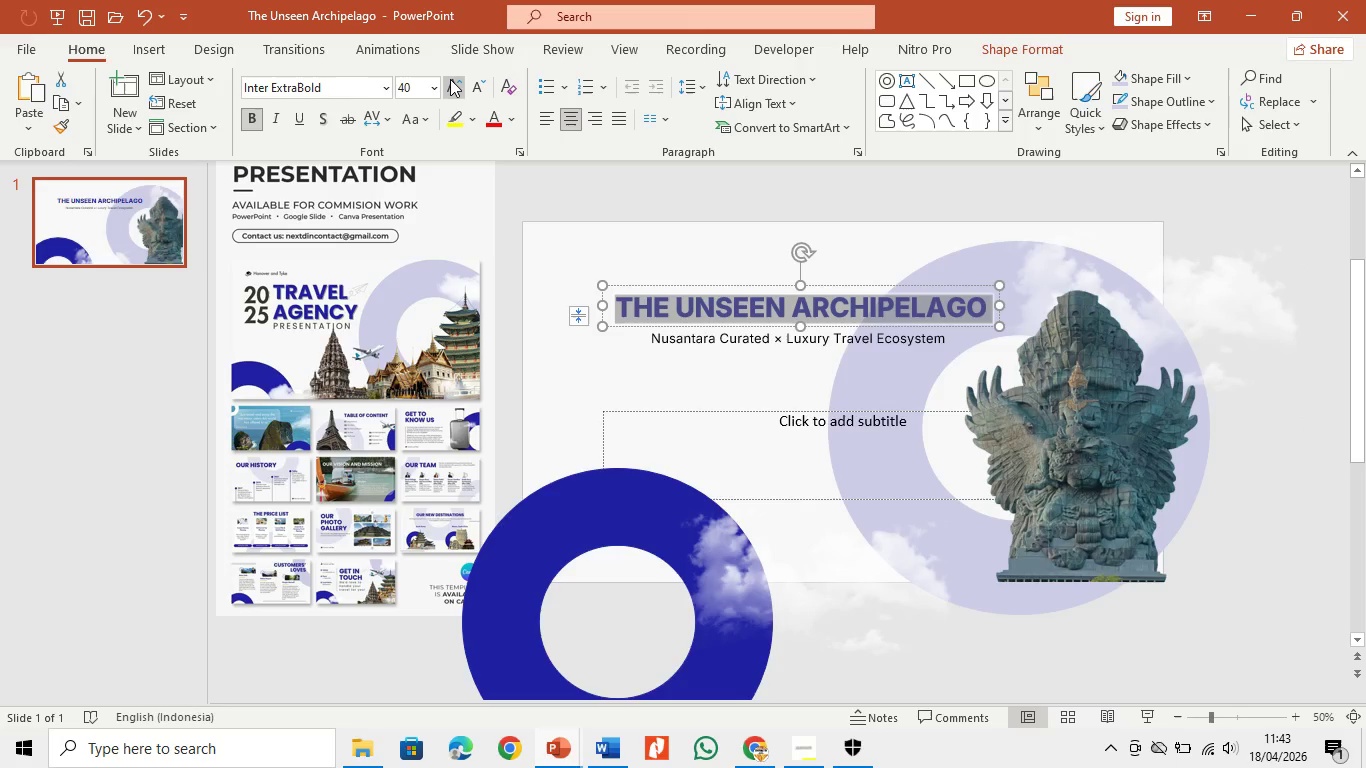 
double_click([450, 79])
 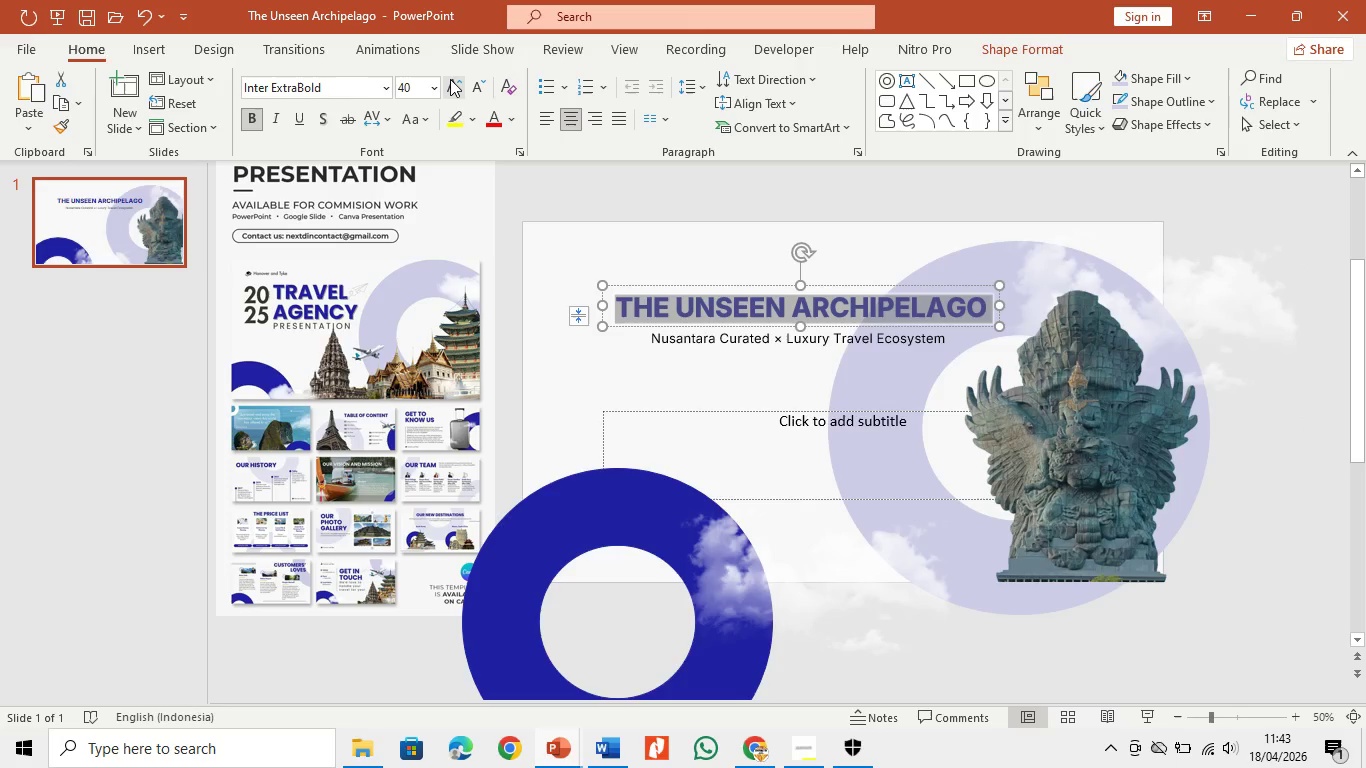 
triple_click([450, 79])
 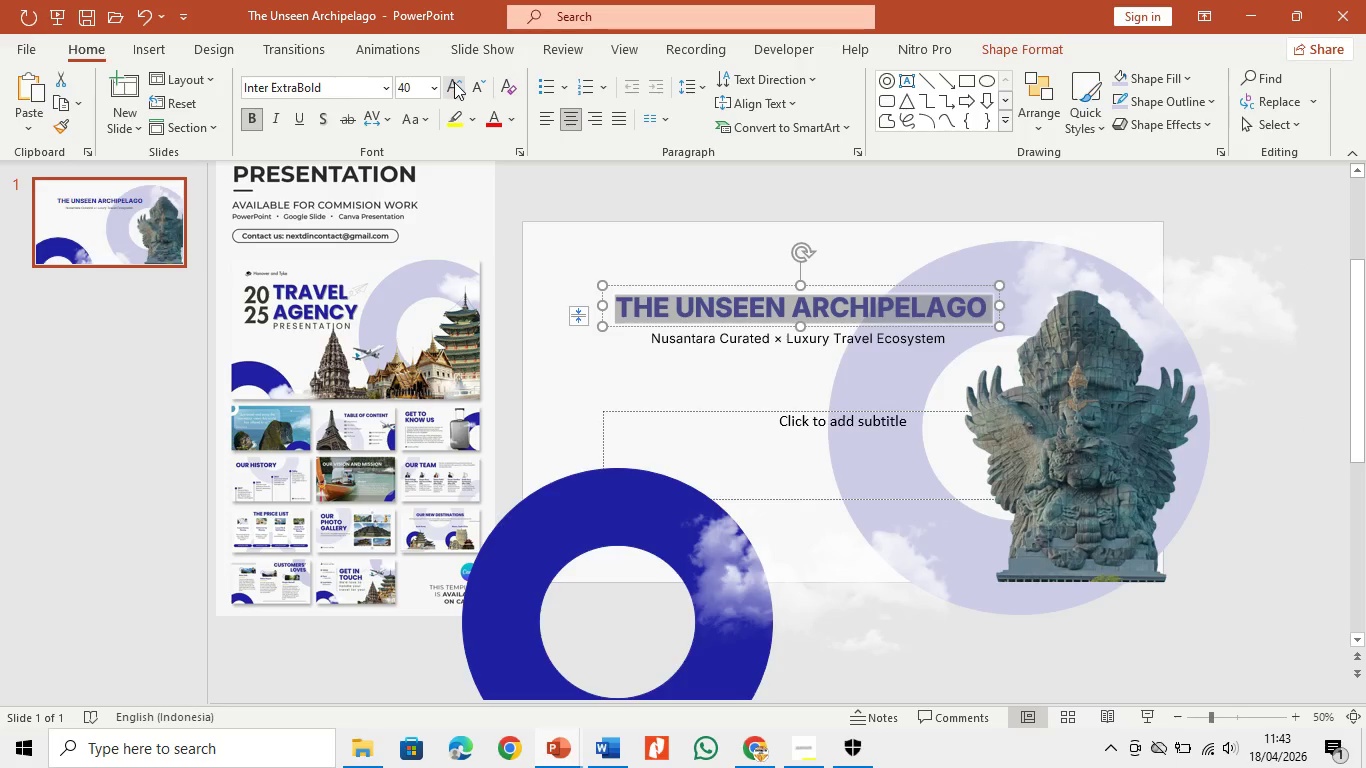 
left_click([454, 82])
 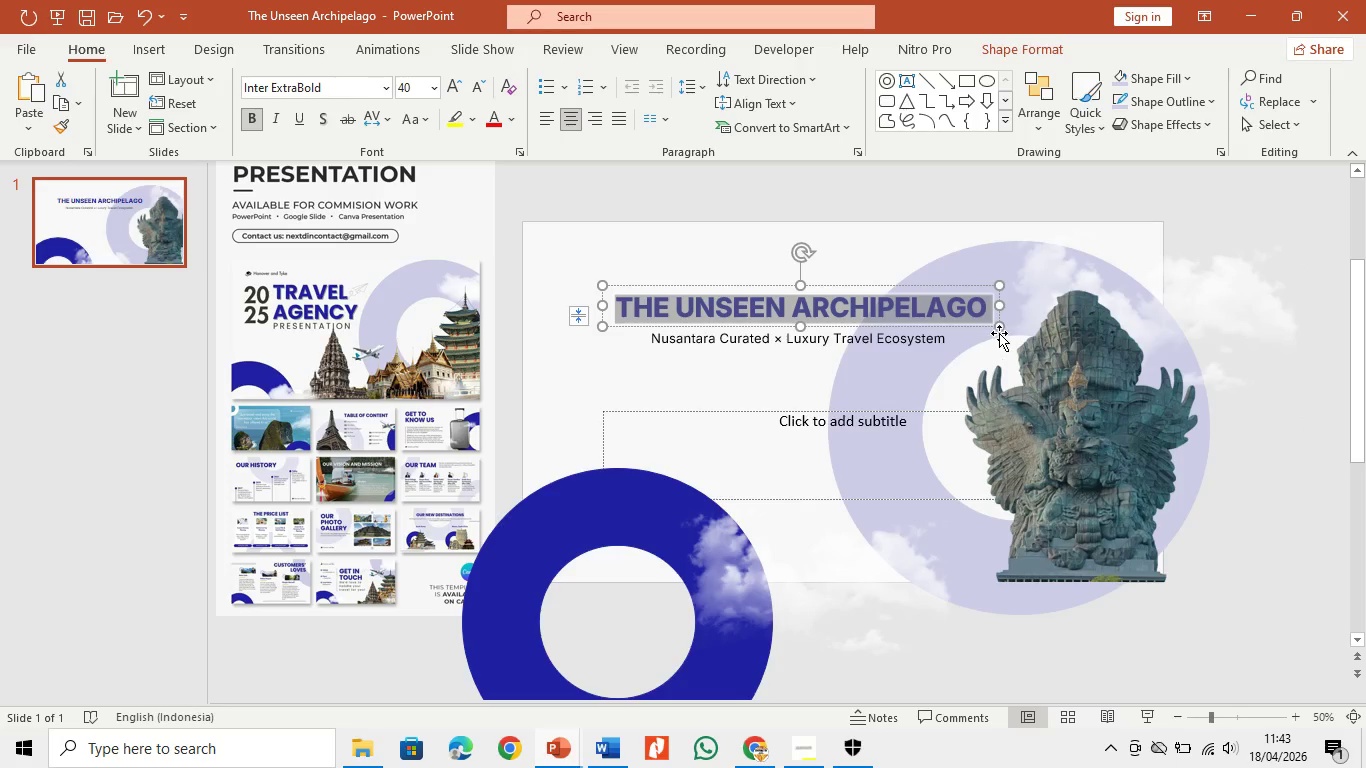 
left_click_drag(start_coordinate=[1002, 329], to_coordinate=[1088, 368])
 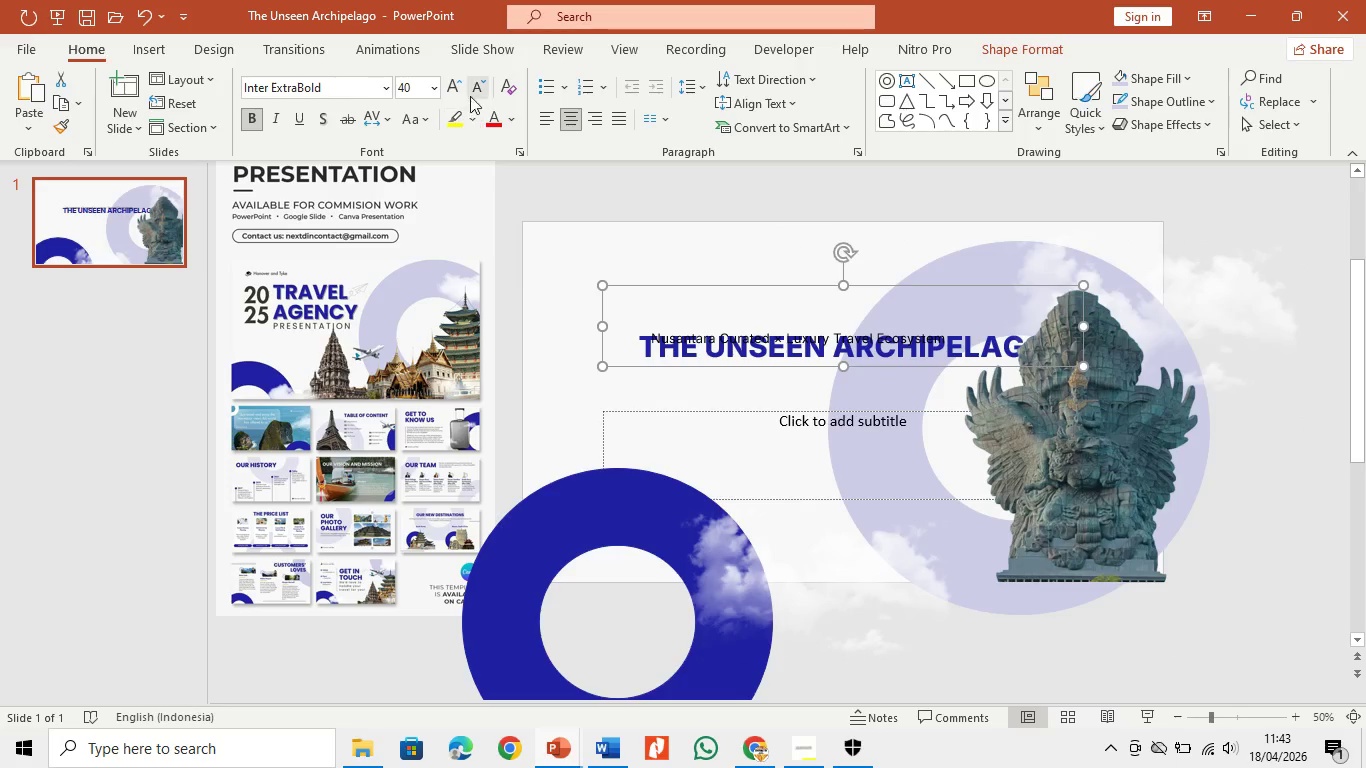 
left_click([458, 87])
 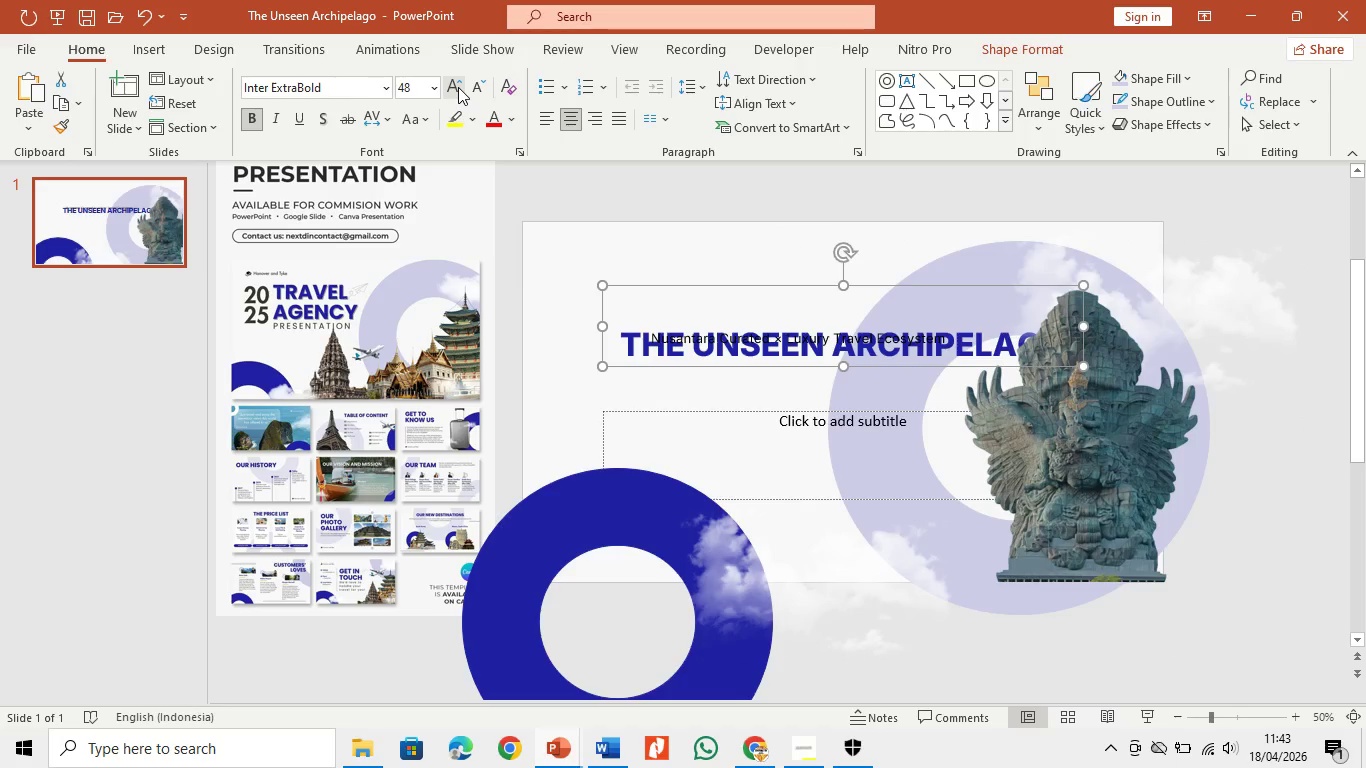 
left_click([458, 87])
 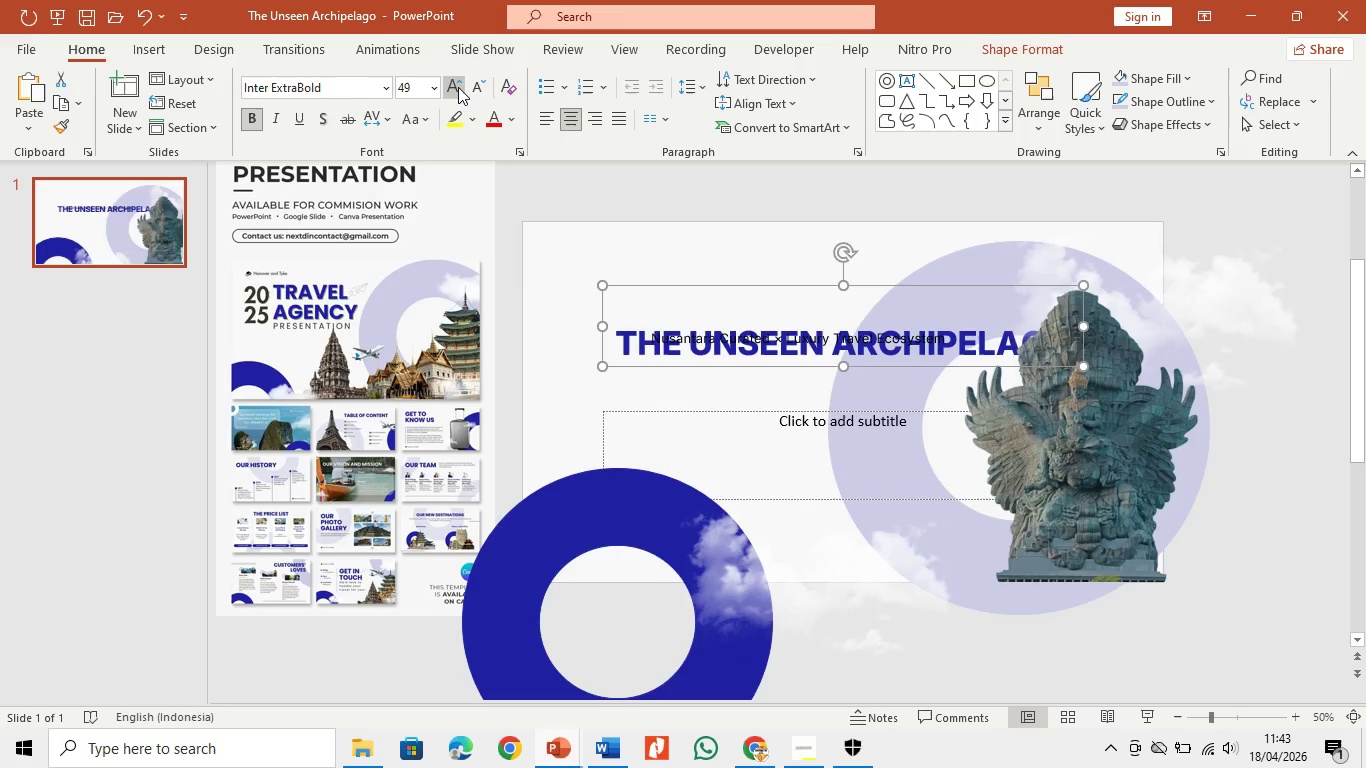 
double_click([458, 87])
 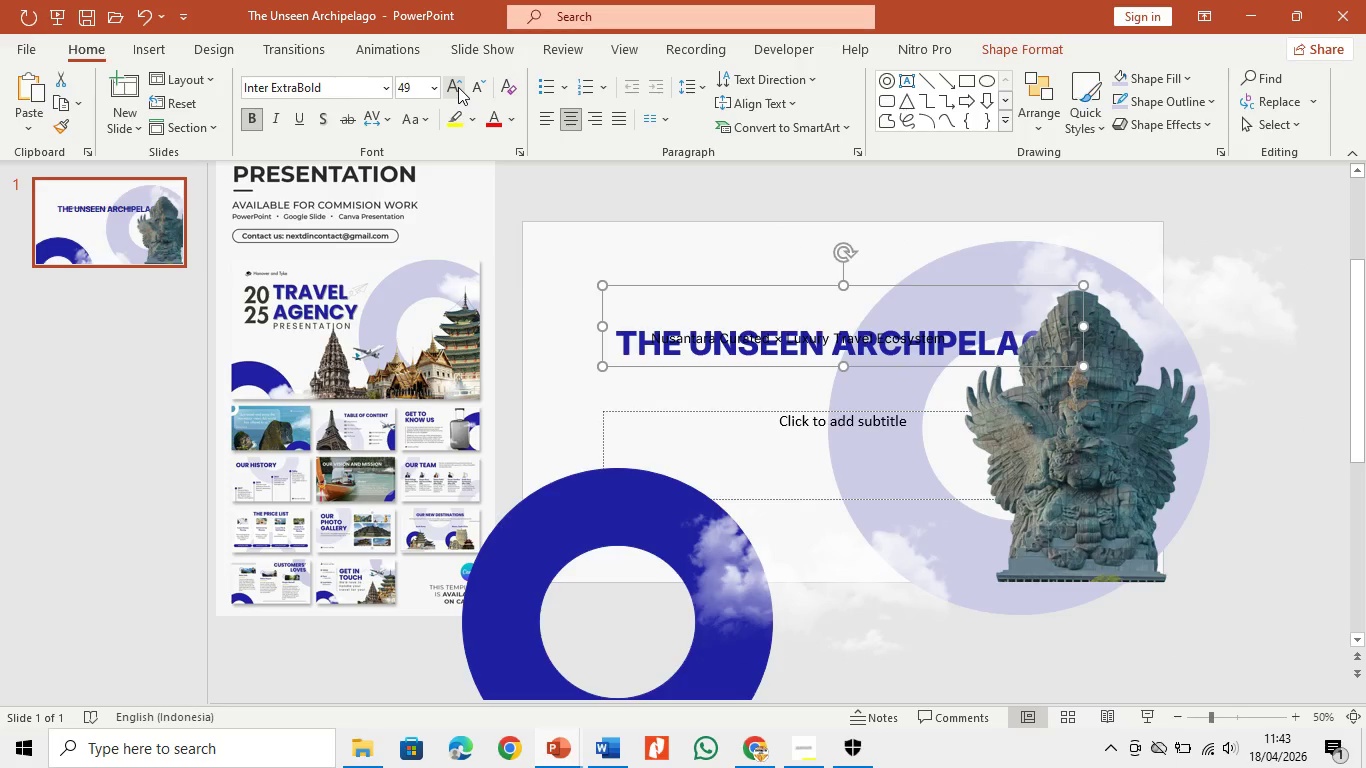 
left_click([458, 87])
 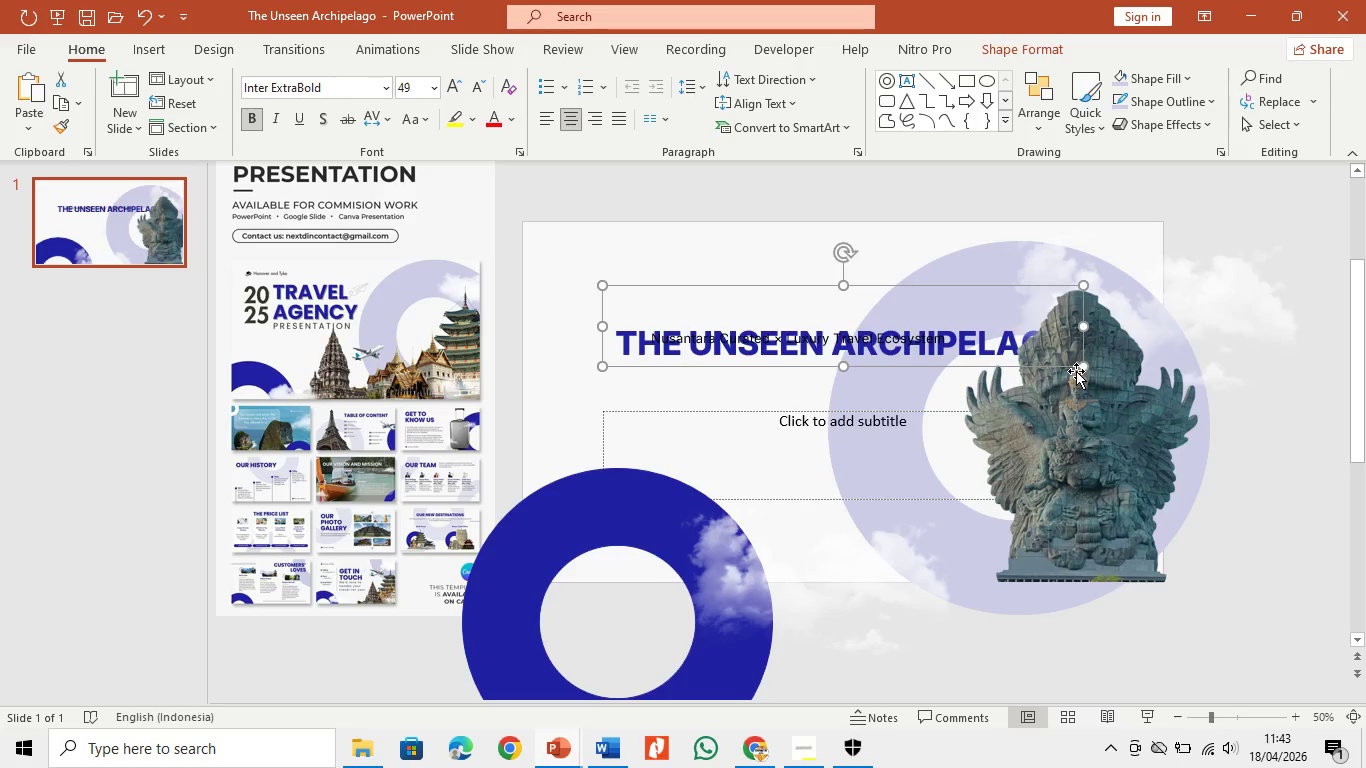 
left_click_drag(start_coordinate=[1080, 371], to_coordinate=[1182, 474])
 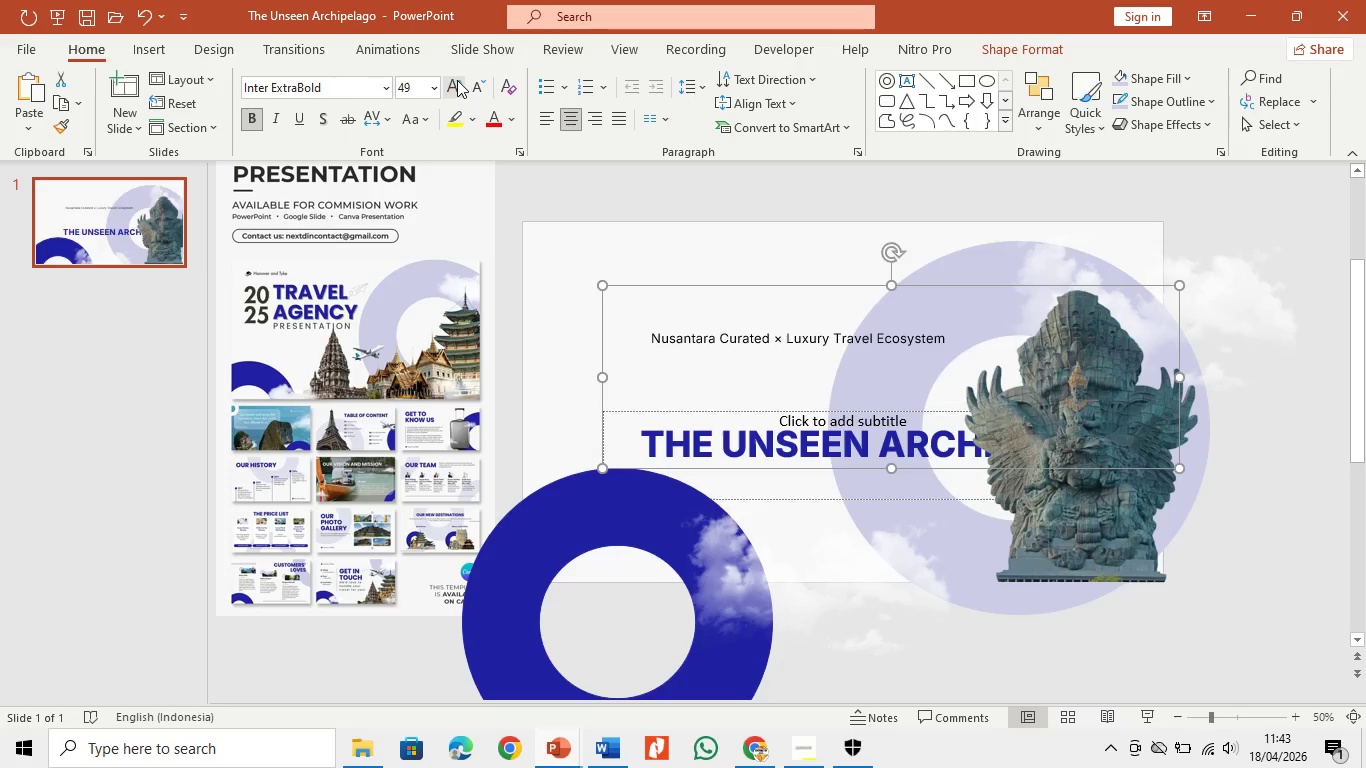 
double_click([455, 79])
 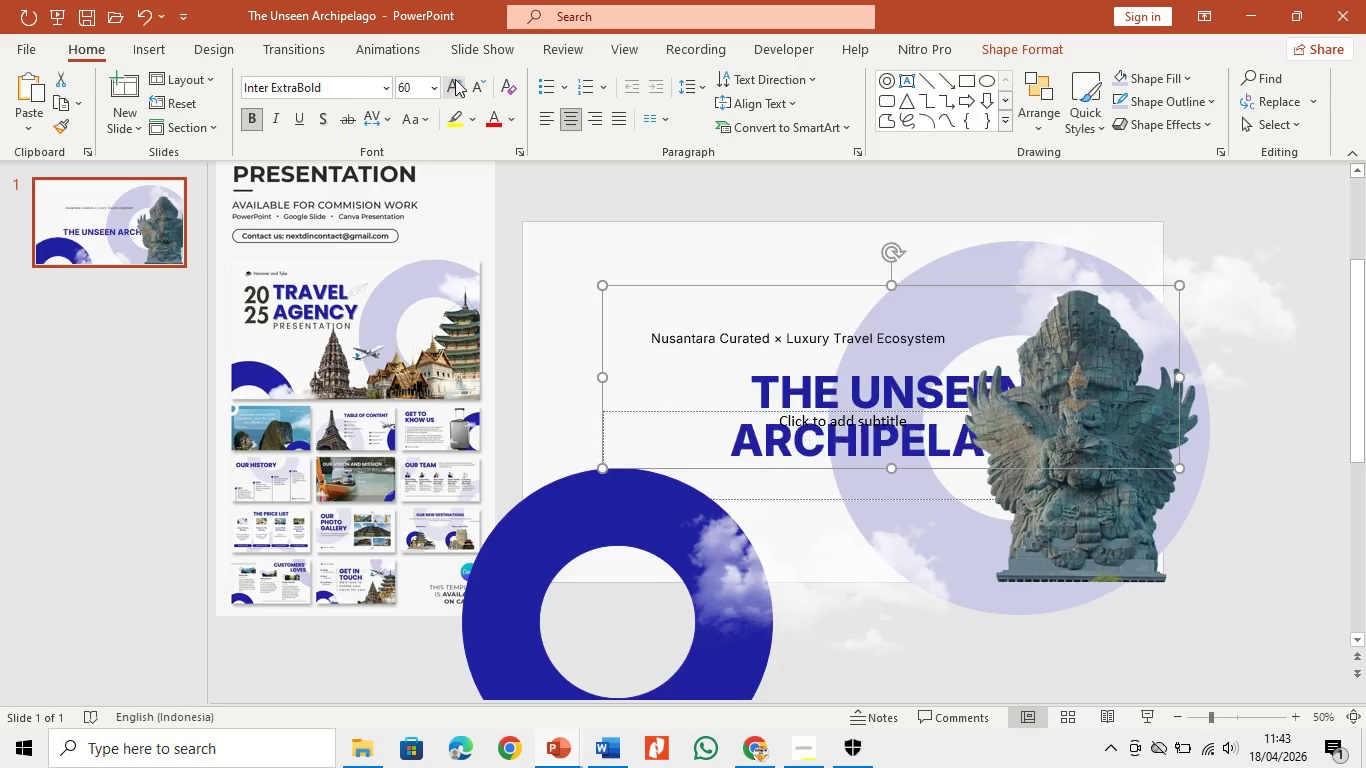 
triple_click([455, 79])
 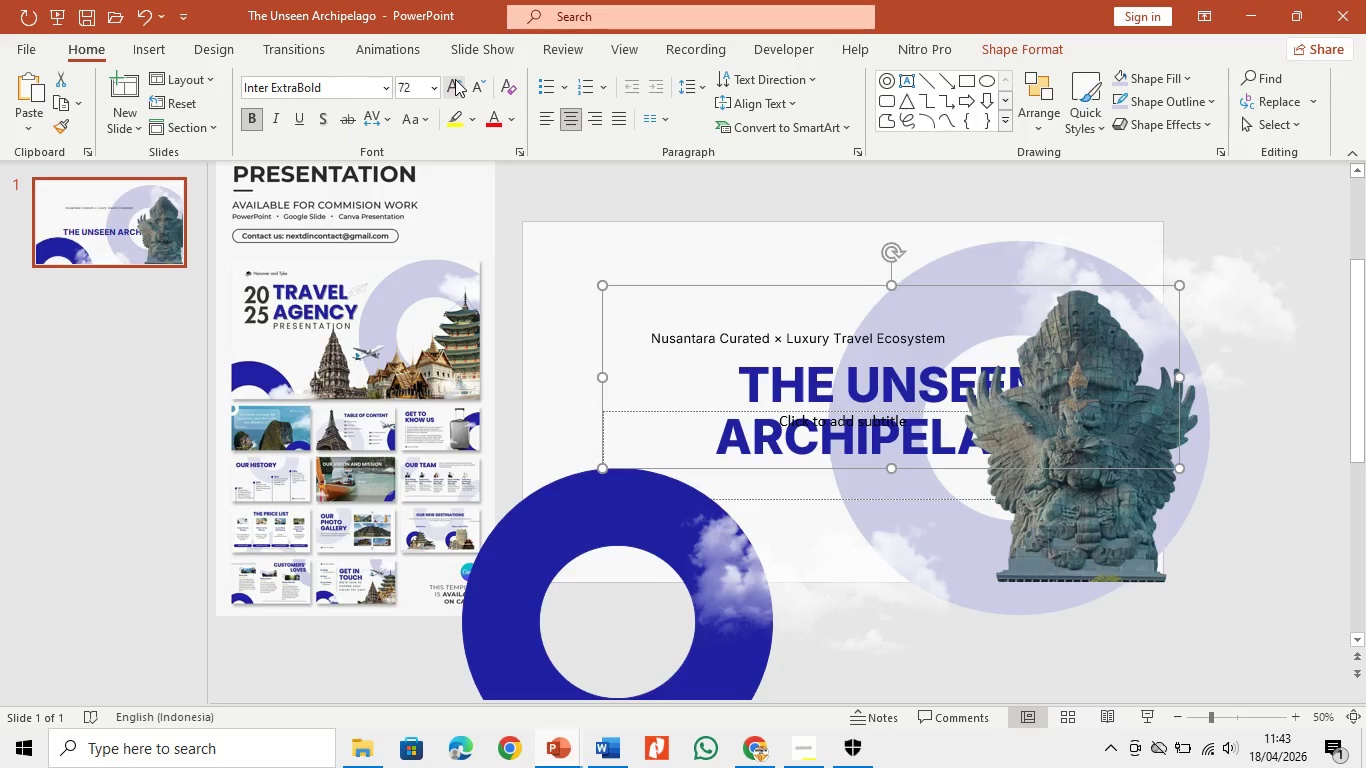 
triple_click([455, 79])
 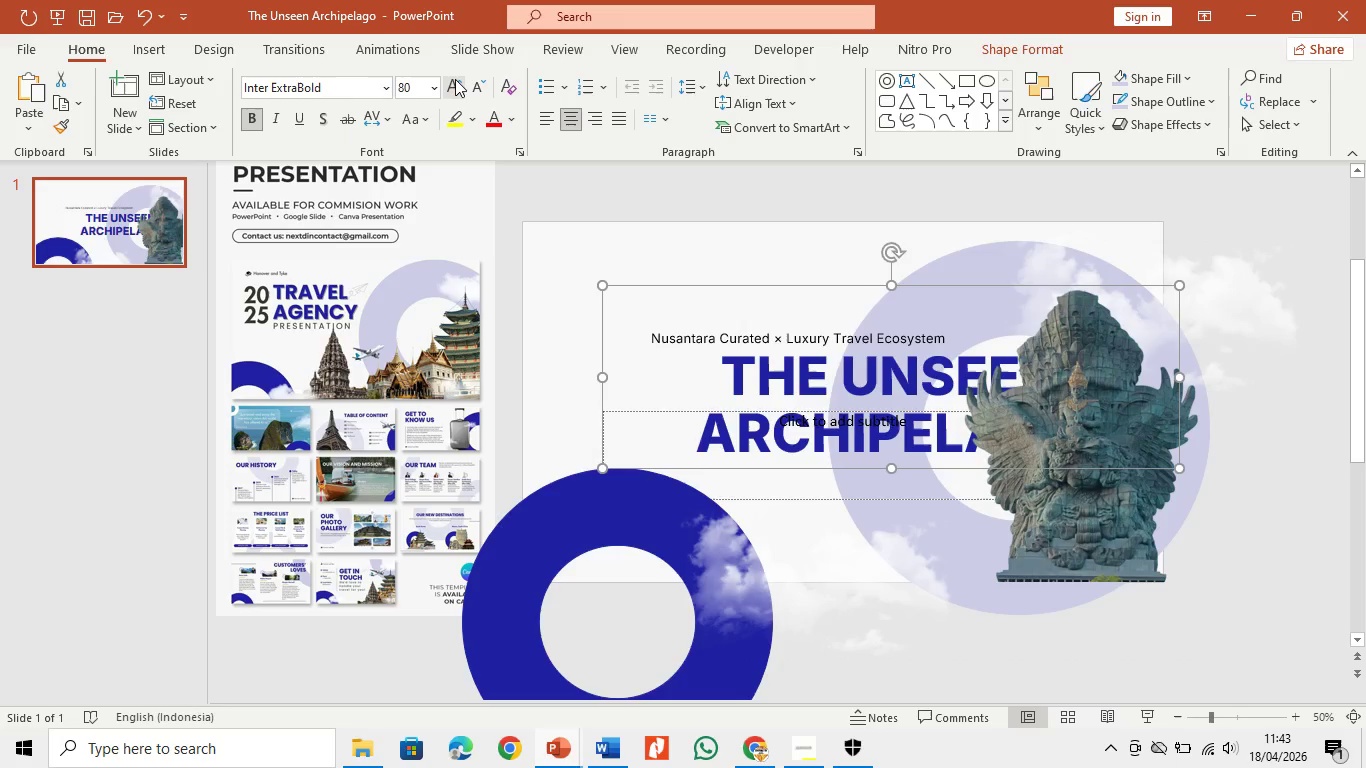 
triple_click([455, 79])
 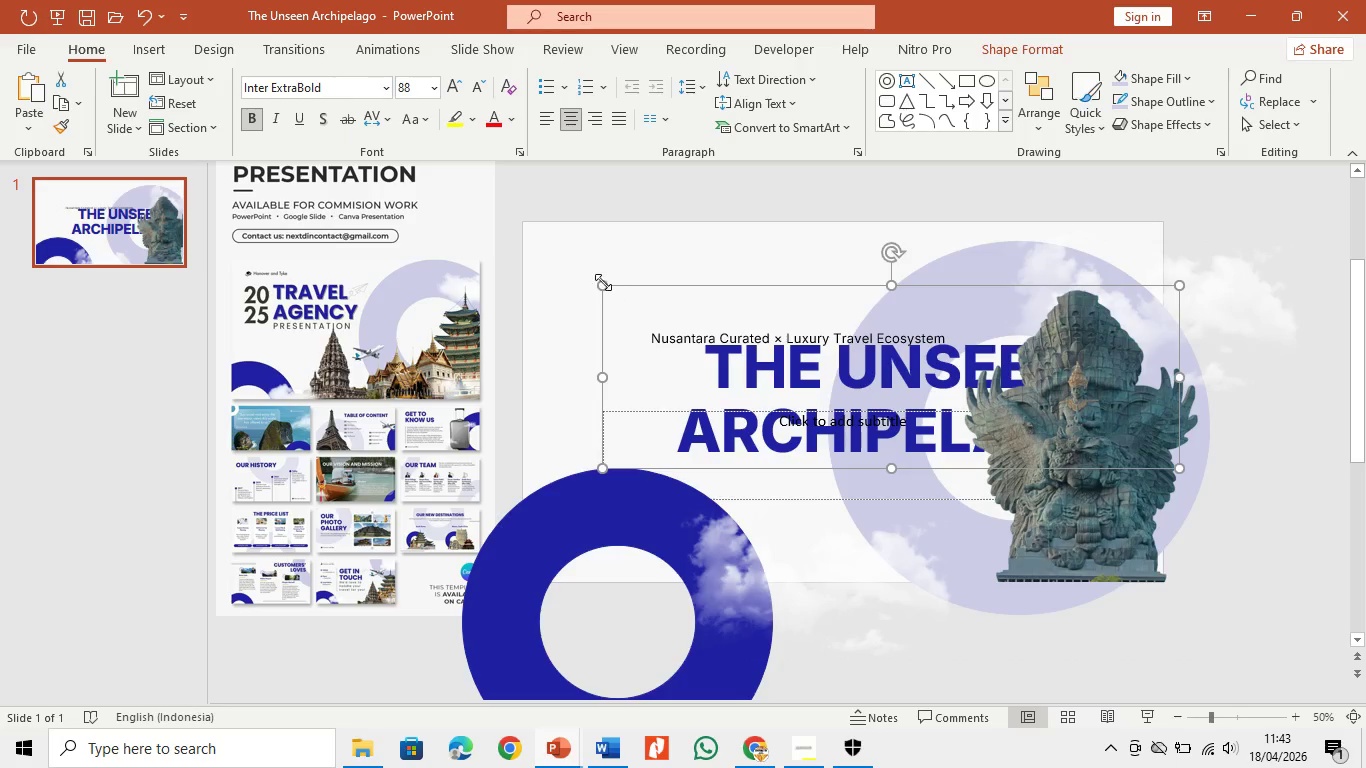 
left_click_drag(start_coordinate=[600, 283], to_coordinate=[687, 340])
 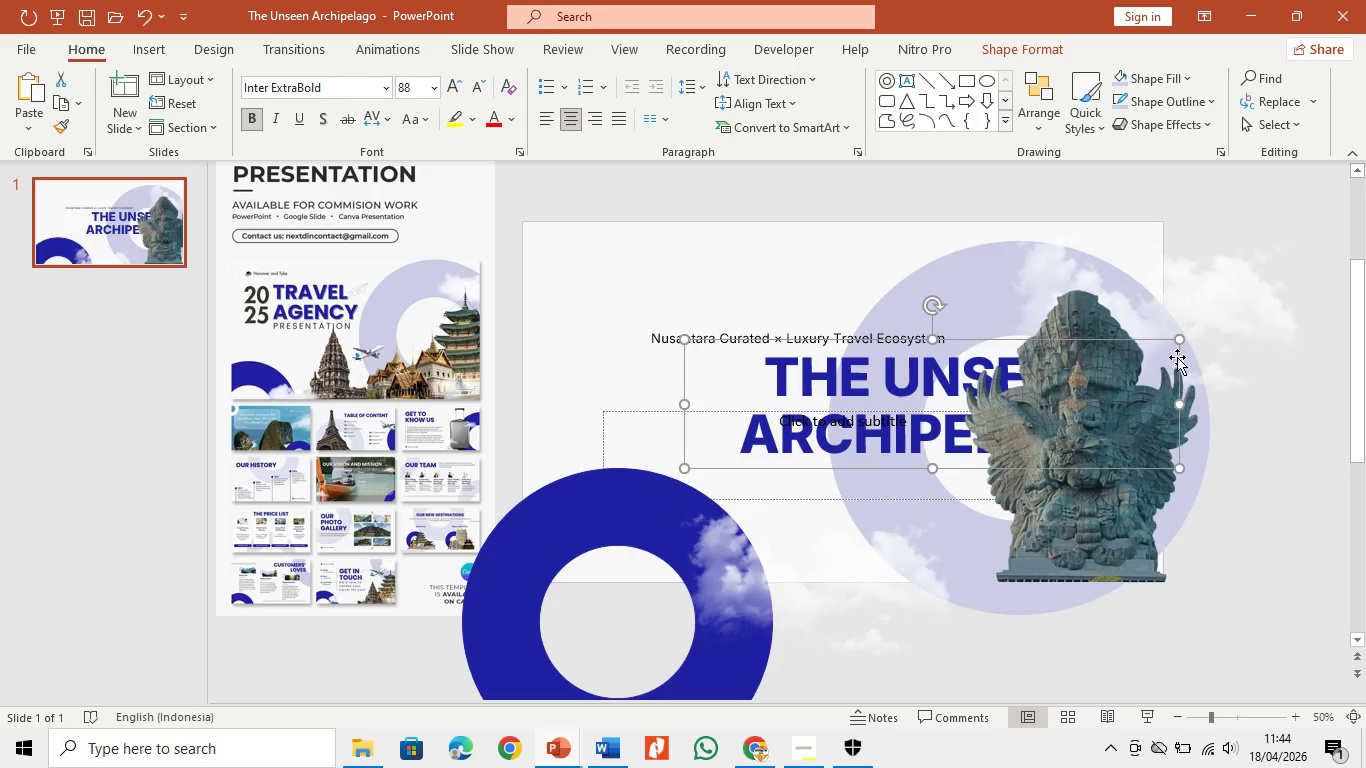 
left_click_drag(start_coordinate=[1183, 337], to_coordinate=[1193, 332])
 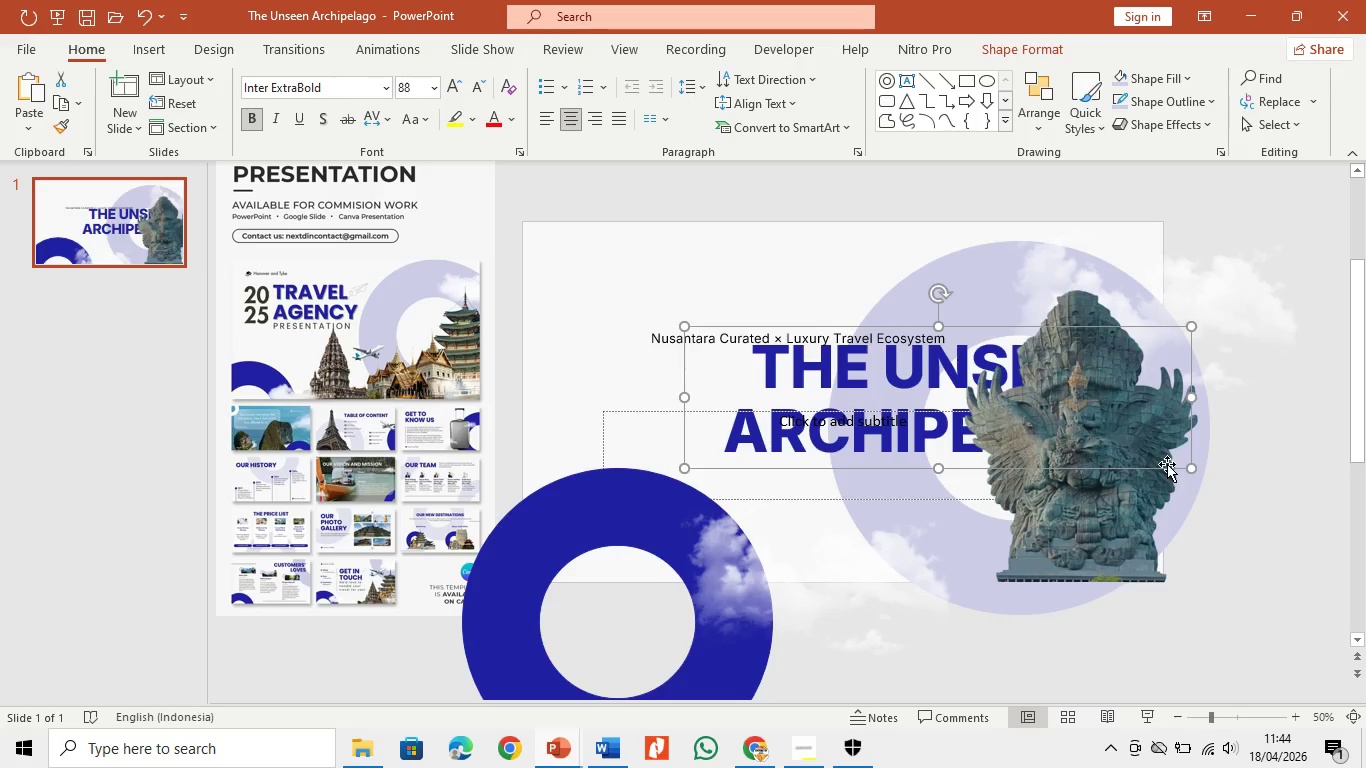 
left_click_drag(start_coordinate=[1167, 464], to_coordinate=[1181, 482])
 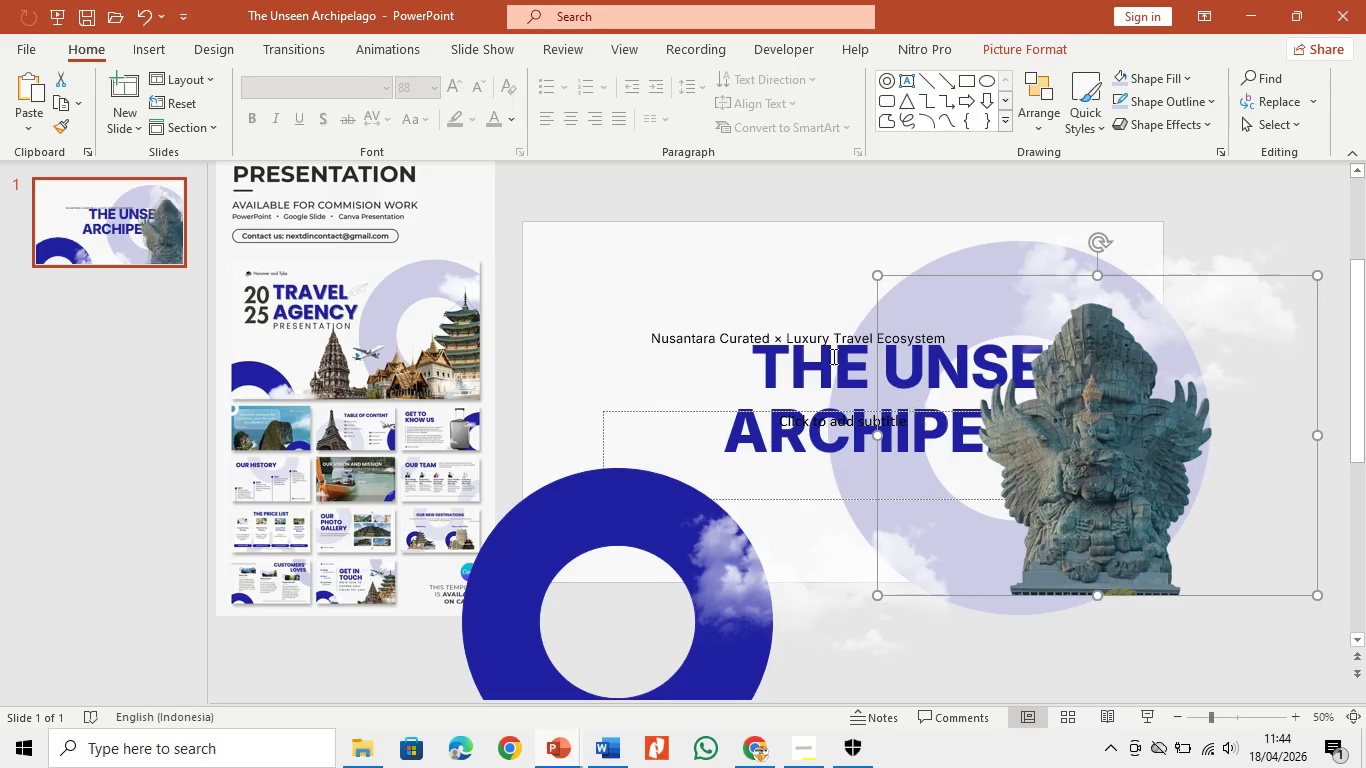 
left_click([832, 356])
 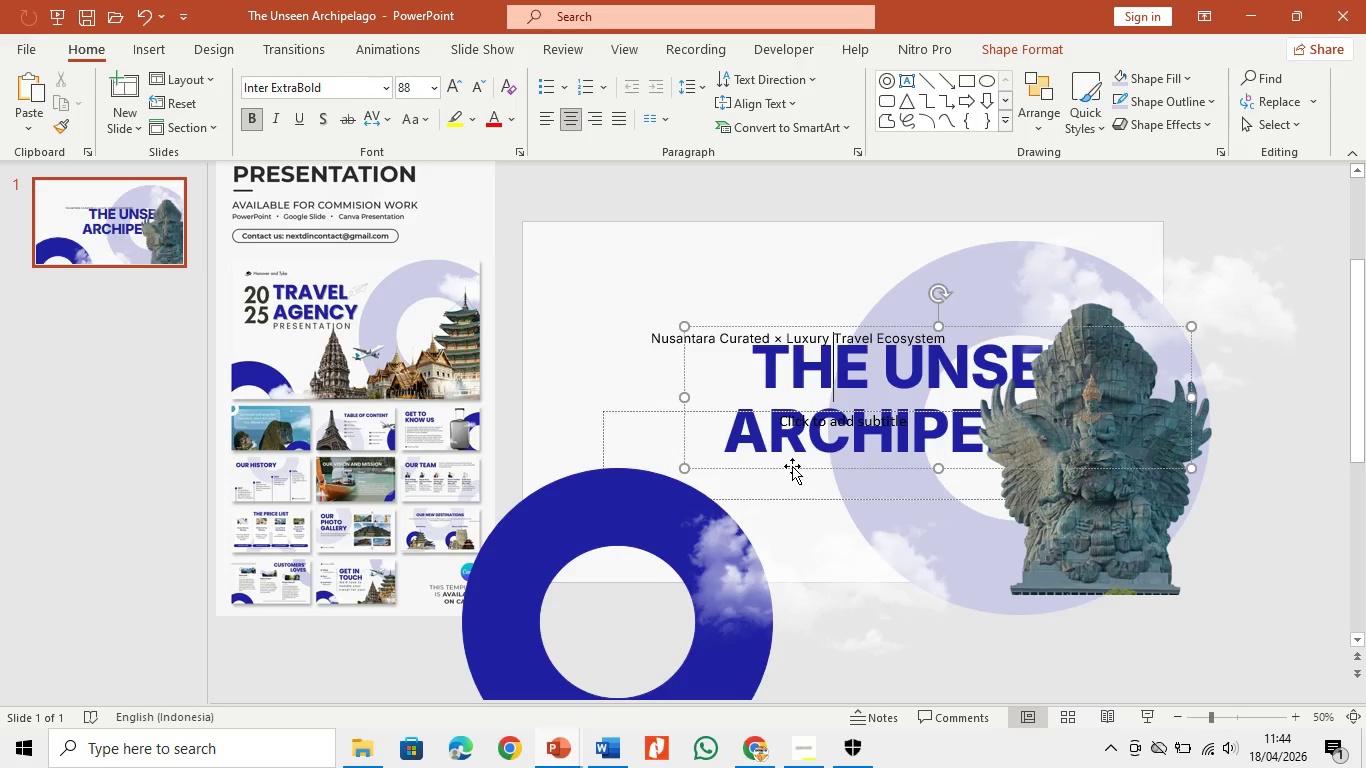 
left_click_drag(start_coordinate=[792, 466], to_coordinate=[882, 350])
 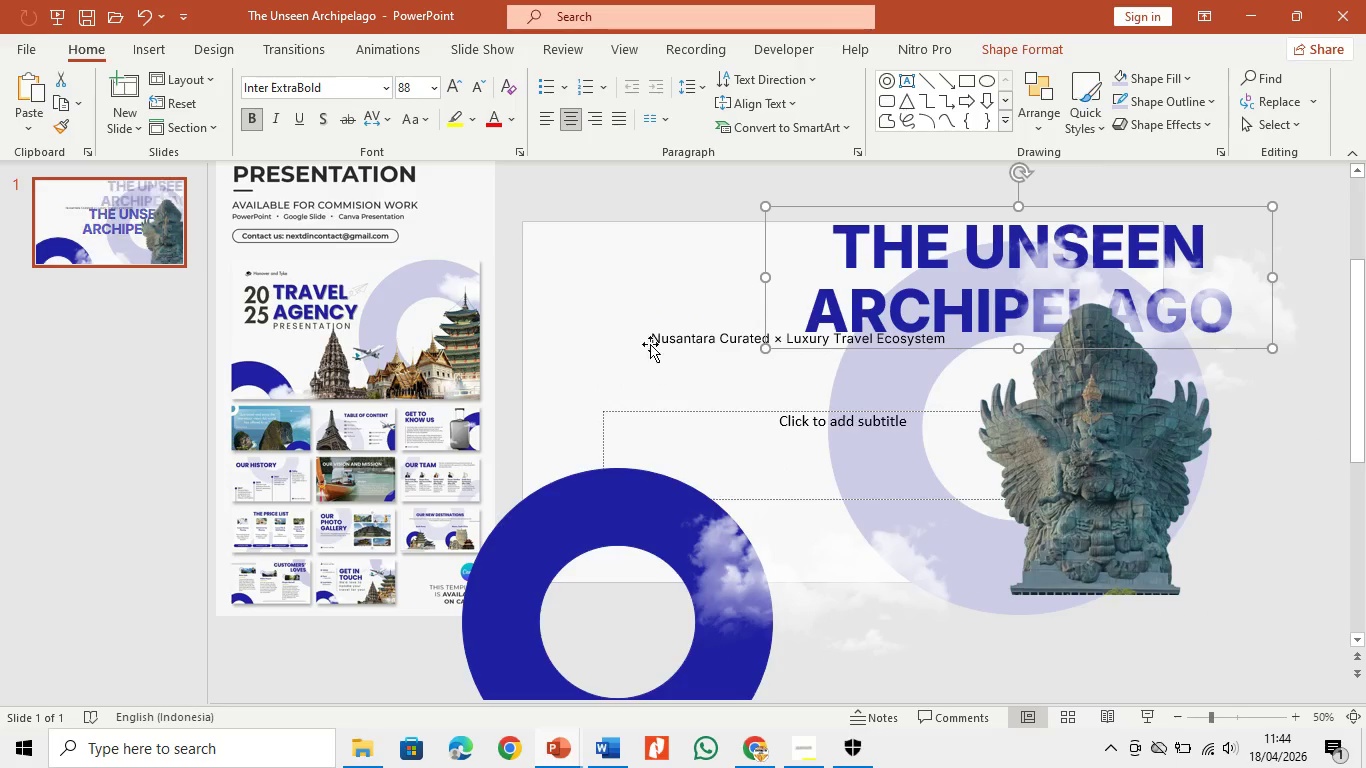 
left_click([663, 337])
 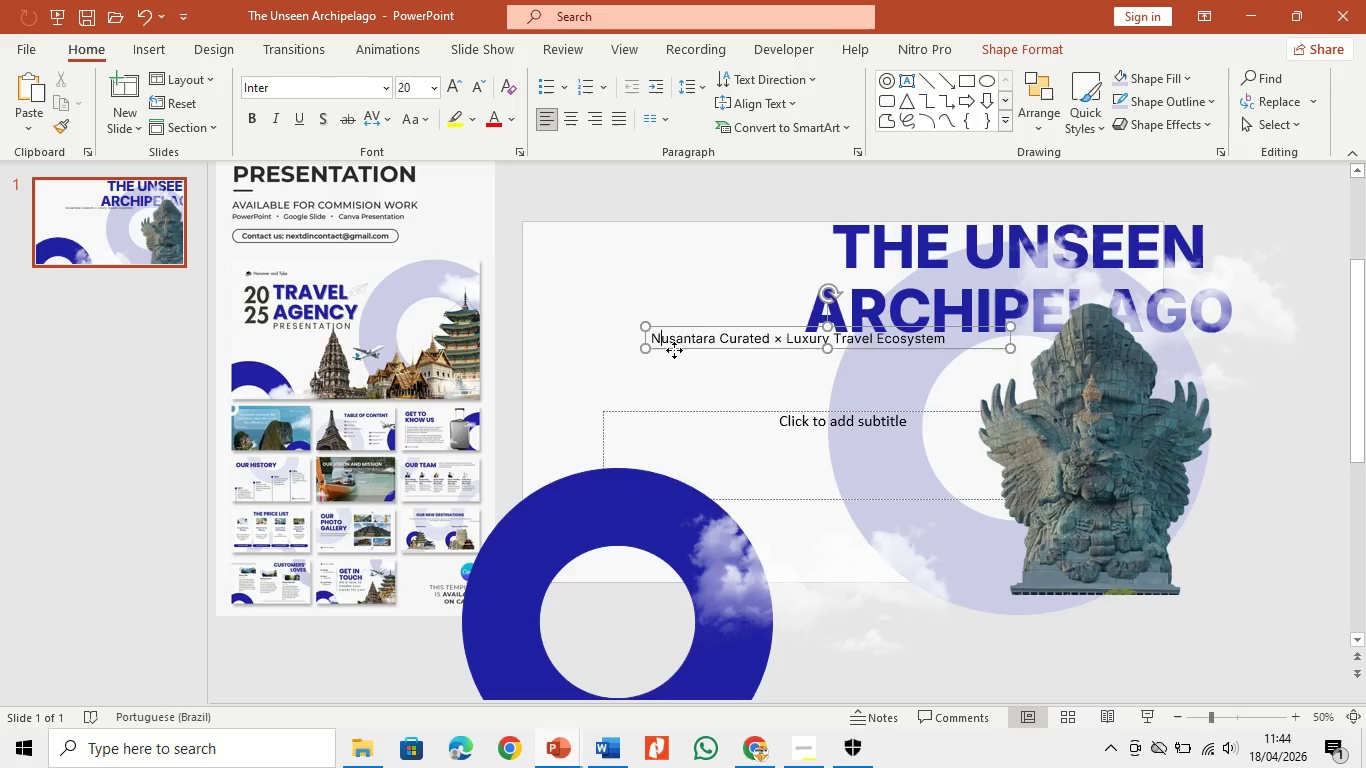 
left_click_drag(start_coordinate=[674, 350], to_coordinate=[697, 447])
 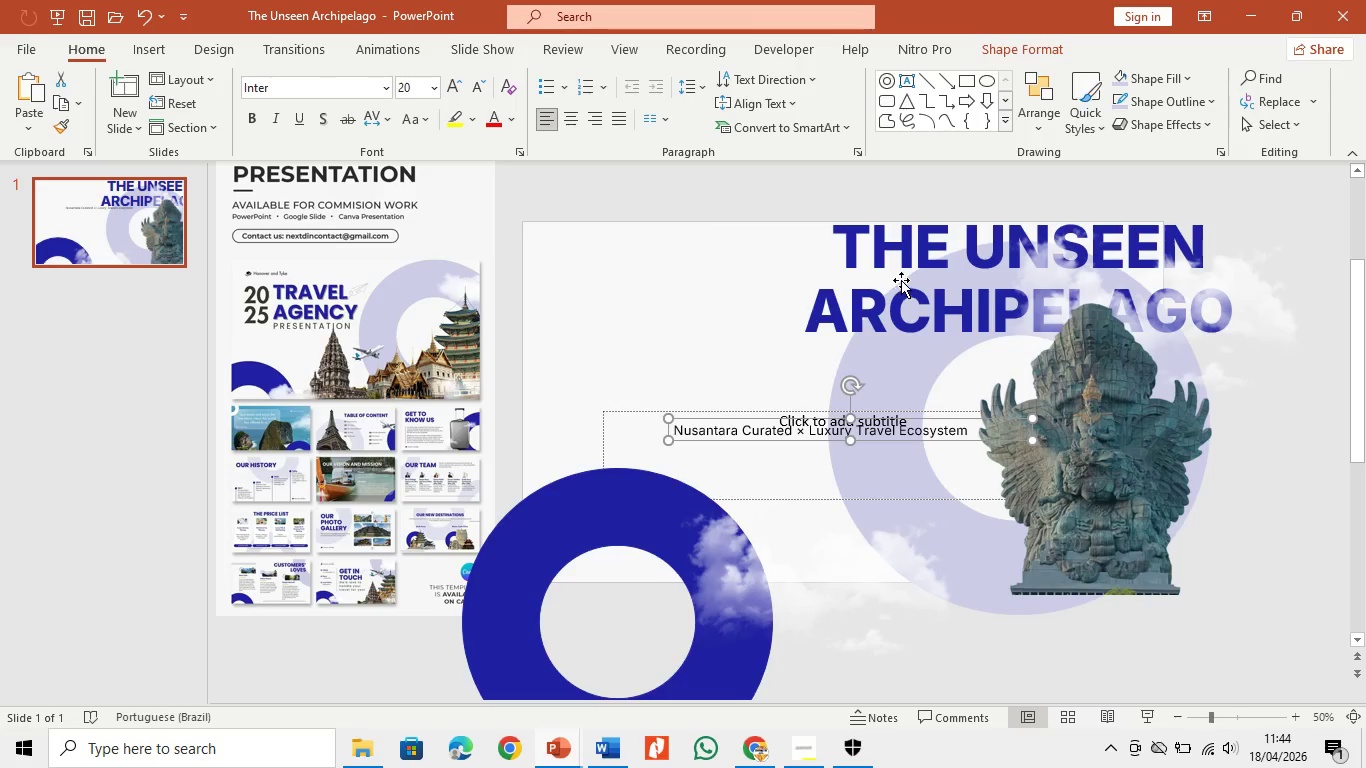 
left_click([901, 280])
 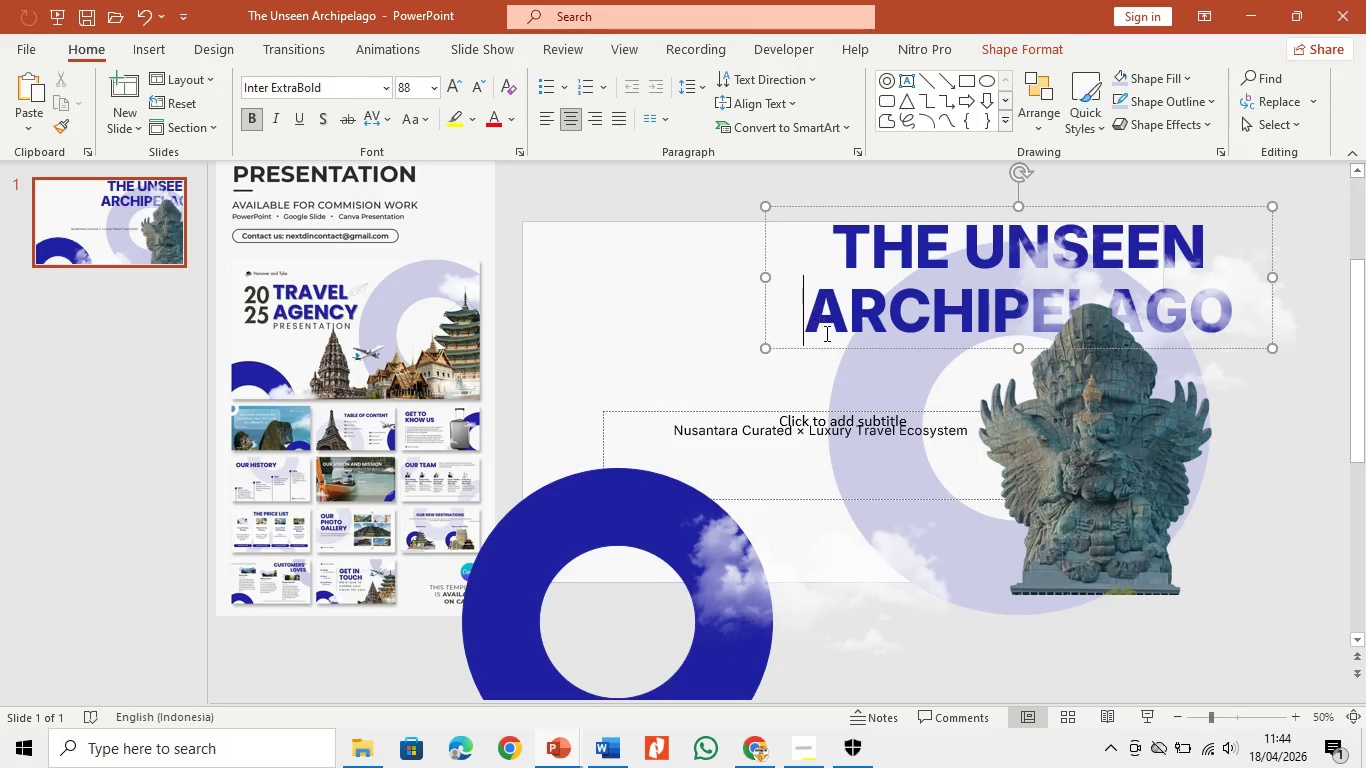 
left_click_drag(start_coordinate=[830, 343], to_coordinate=[816, 353])
 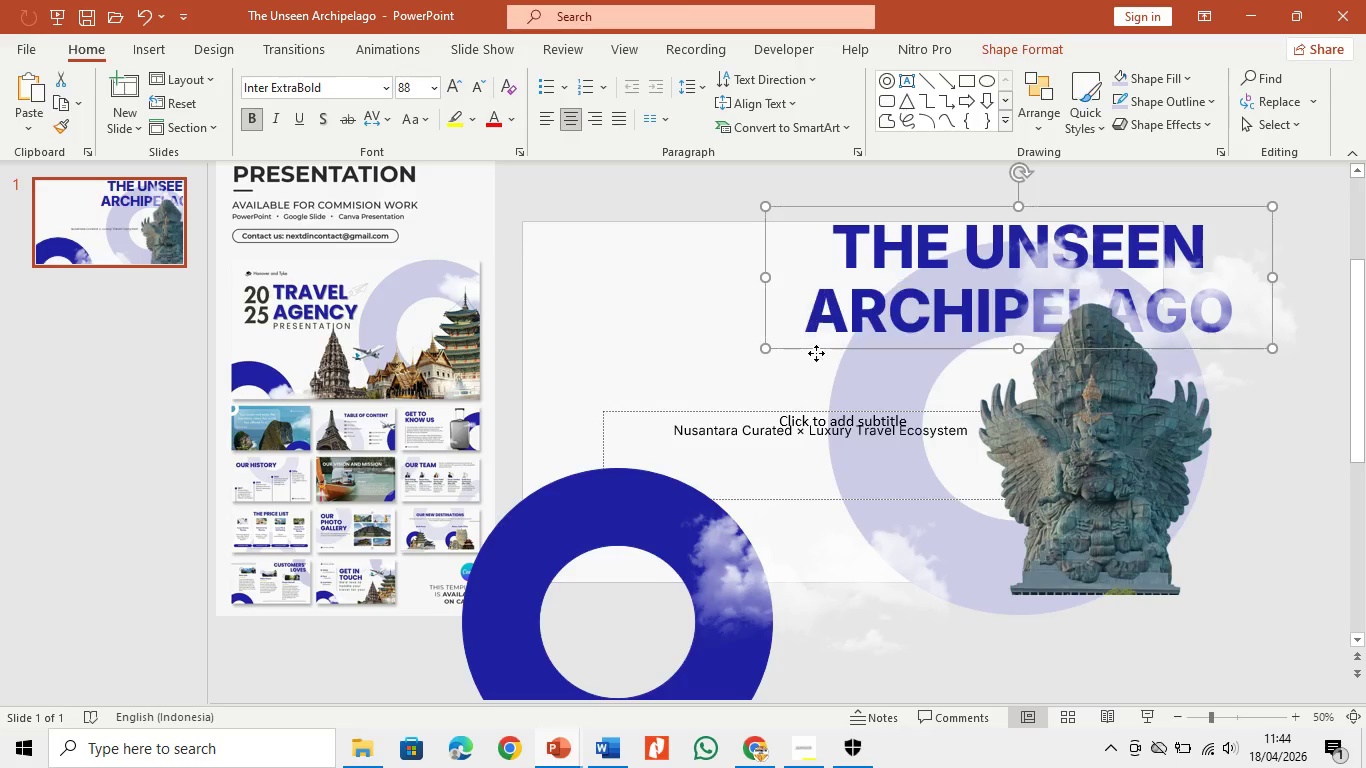 
left_click_drag(start_coordinate=[816, 353], to_coordinate=[611, 406])
 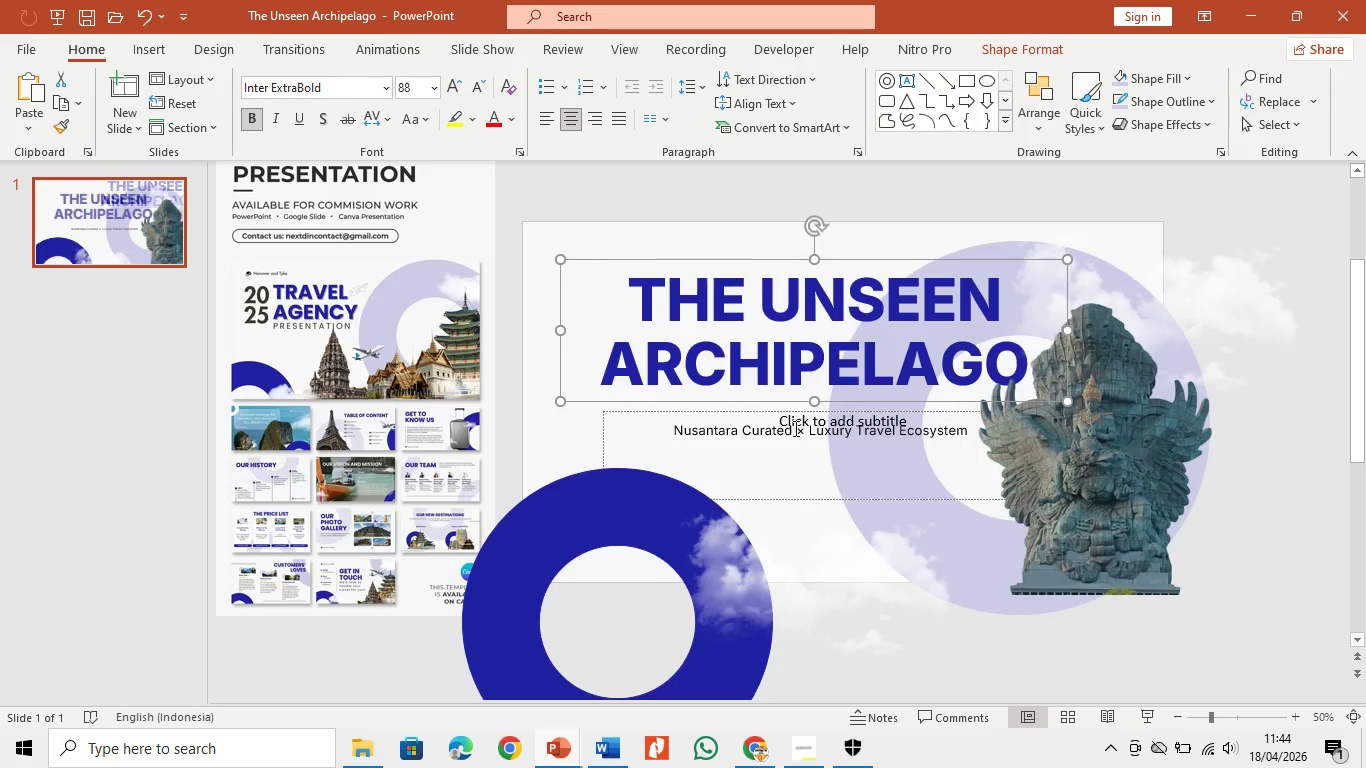 
left_click([794, 428])
 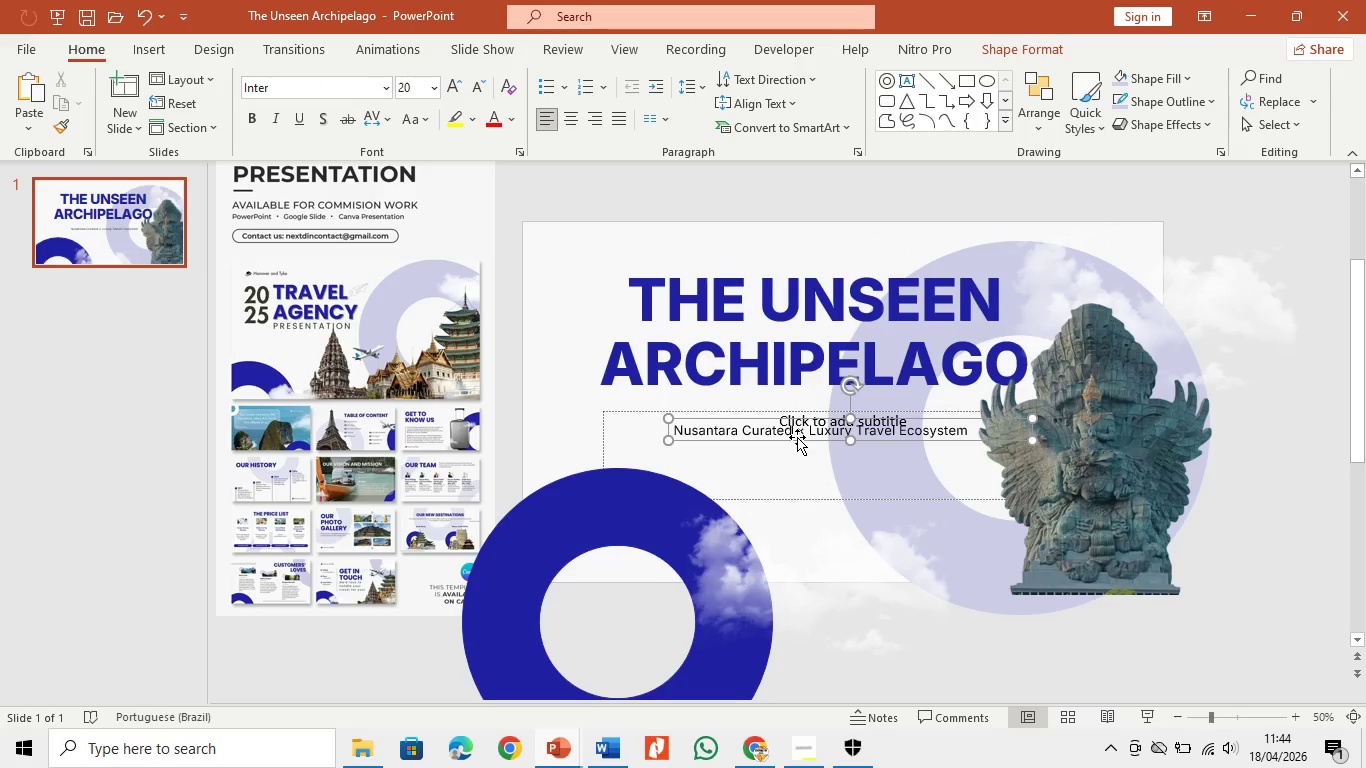 
left_click_drag(start_coordinate=[797, 437], to_coordinate=[793, 405])
 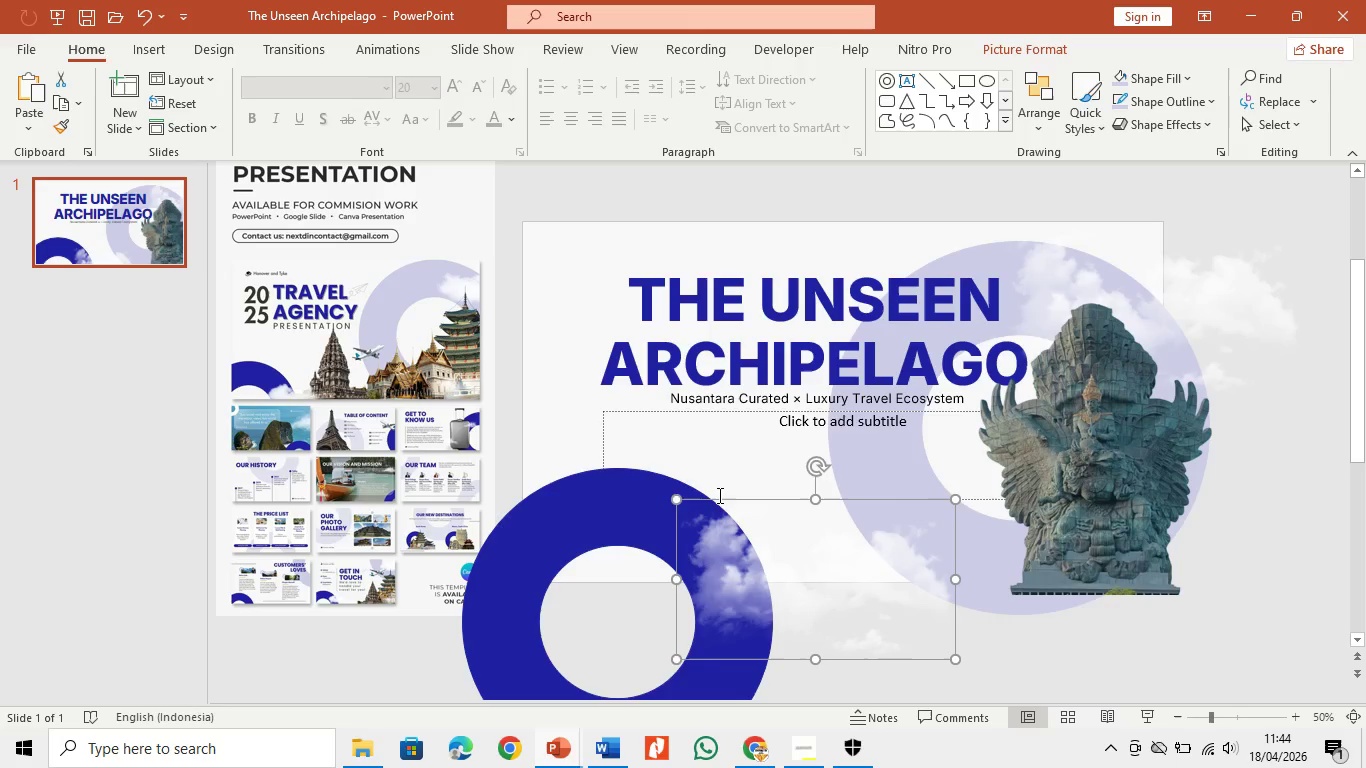 
left_click([647, 412])
 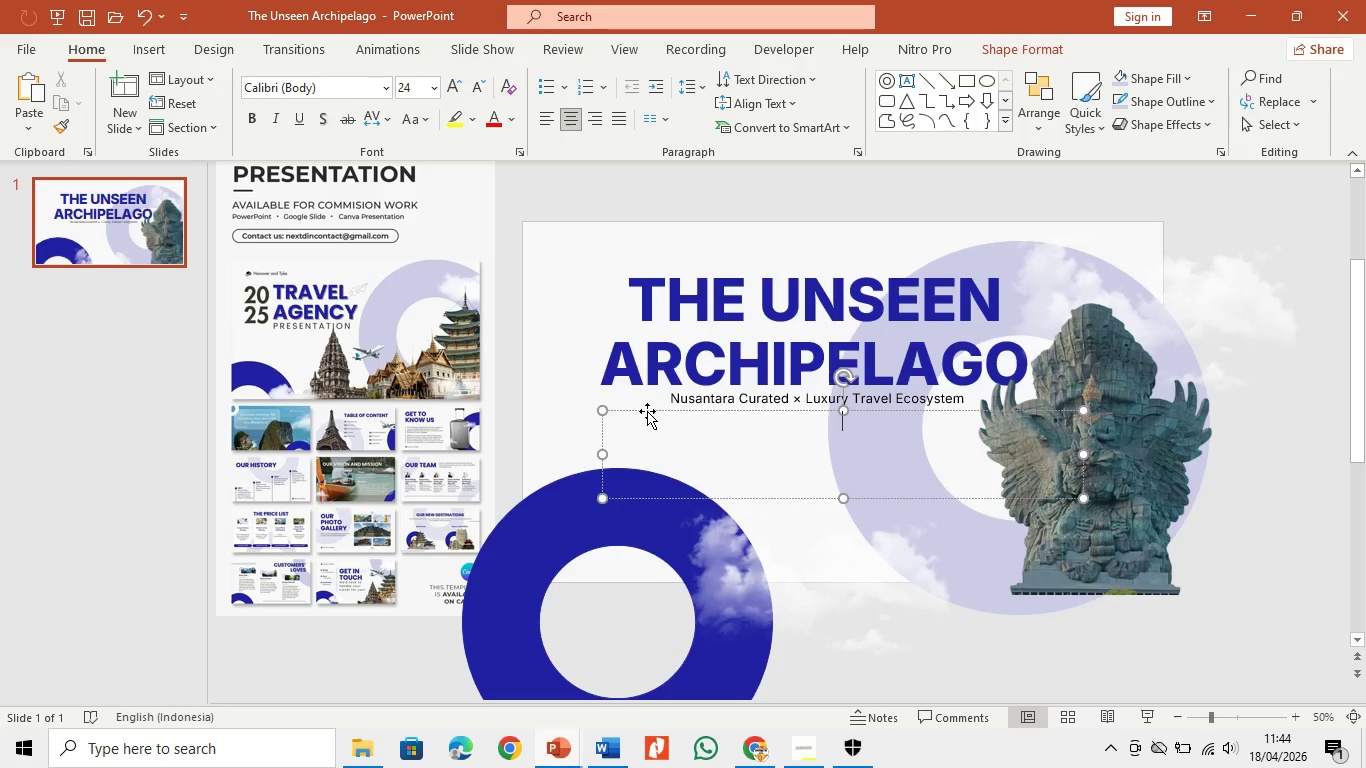 
key(Backspace)
 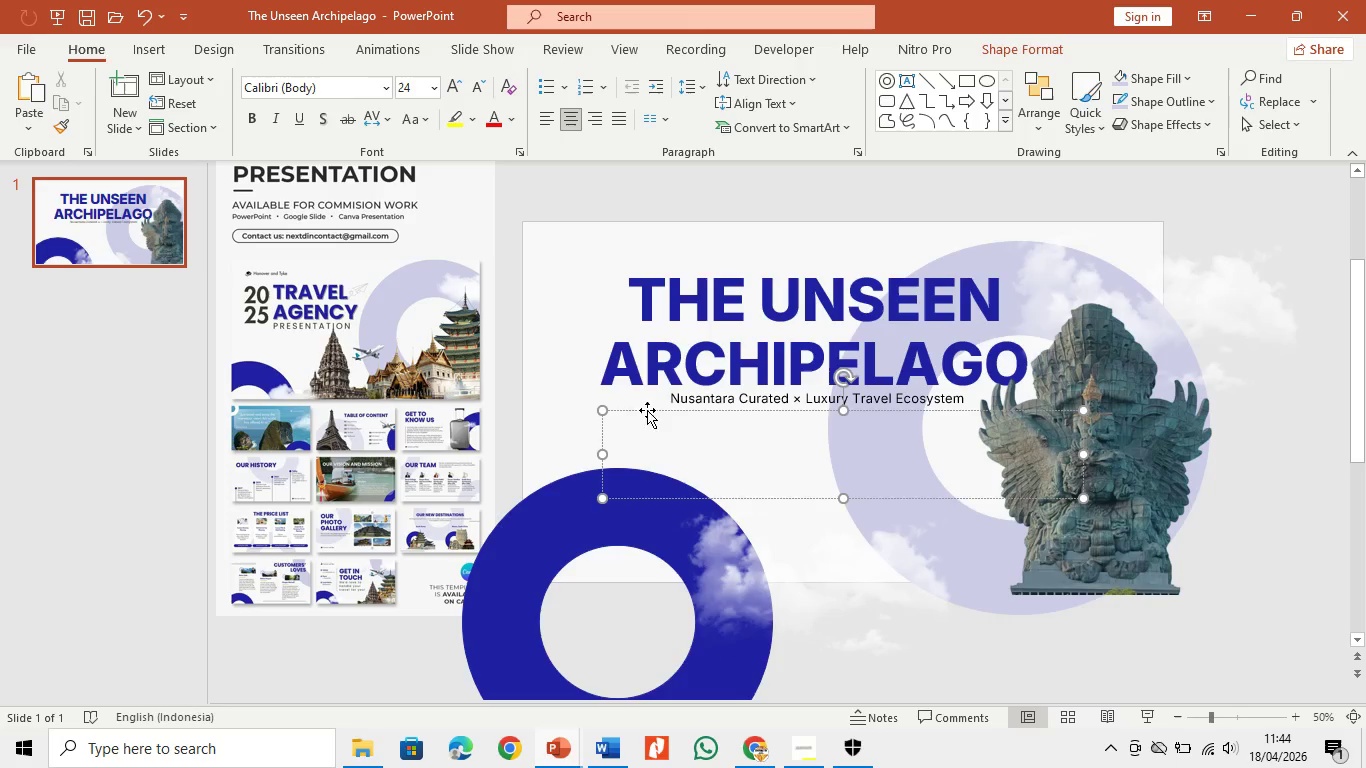 
left_click([647, 410])
 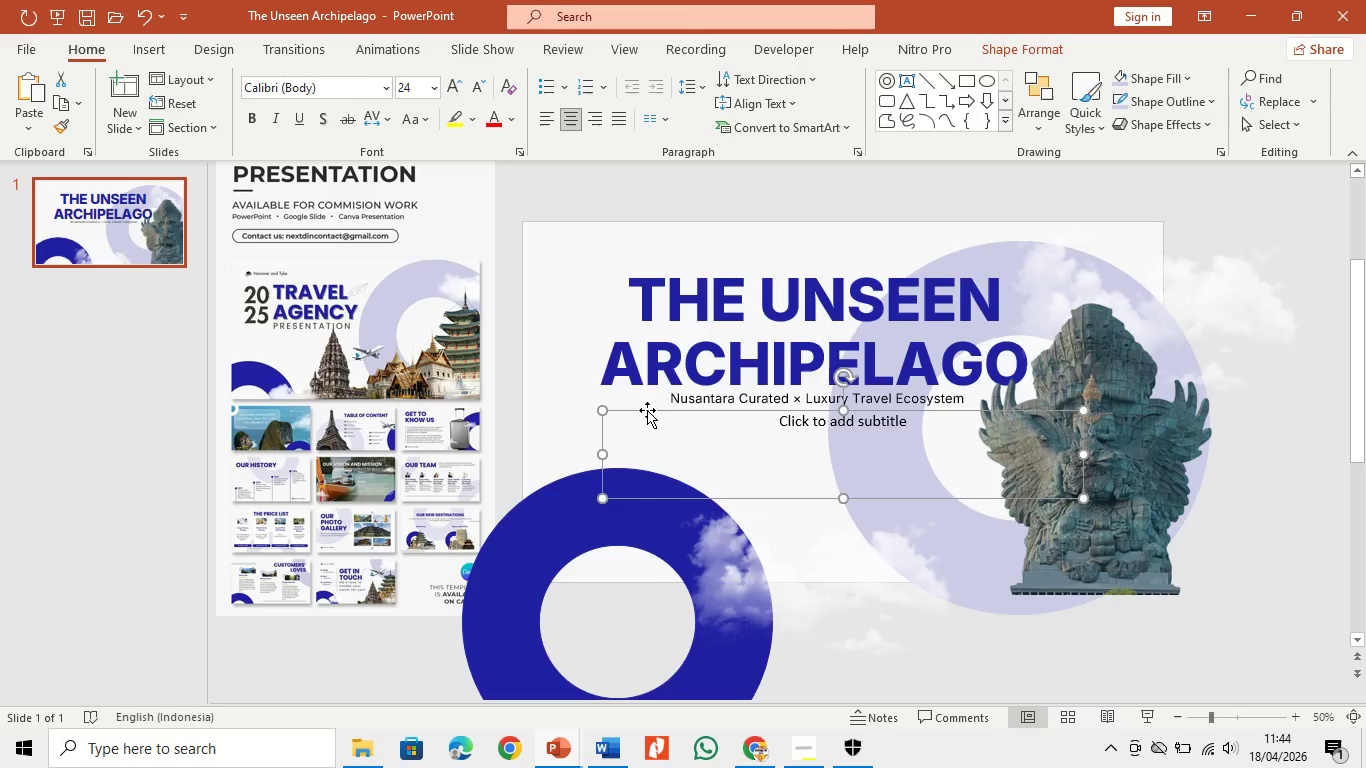 
key(Backspace)
 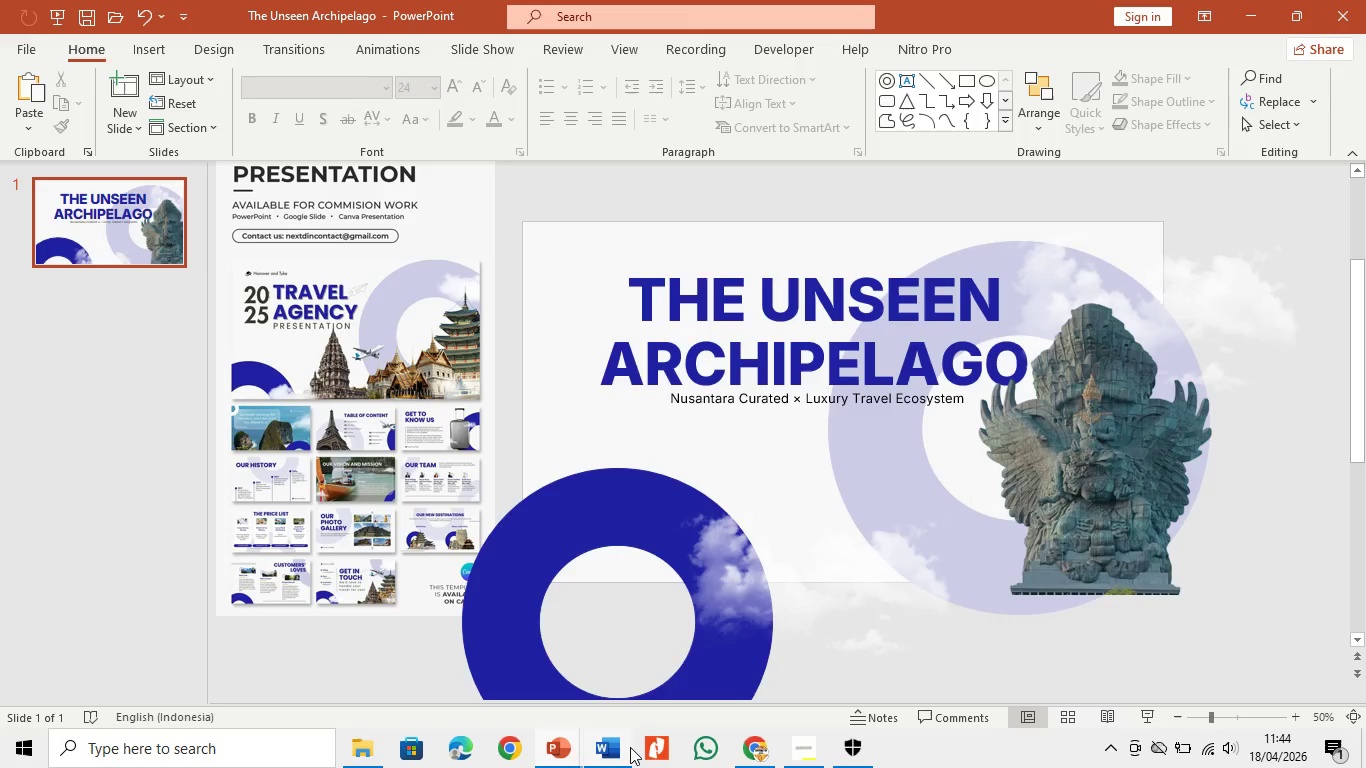 
left_click([572, 744])
 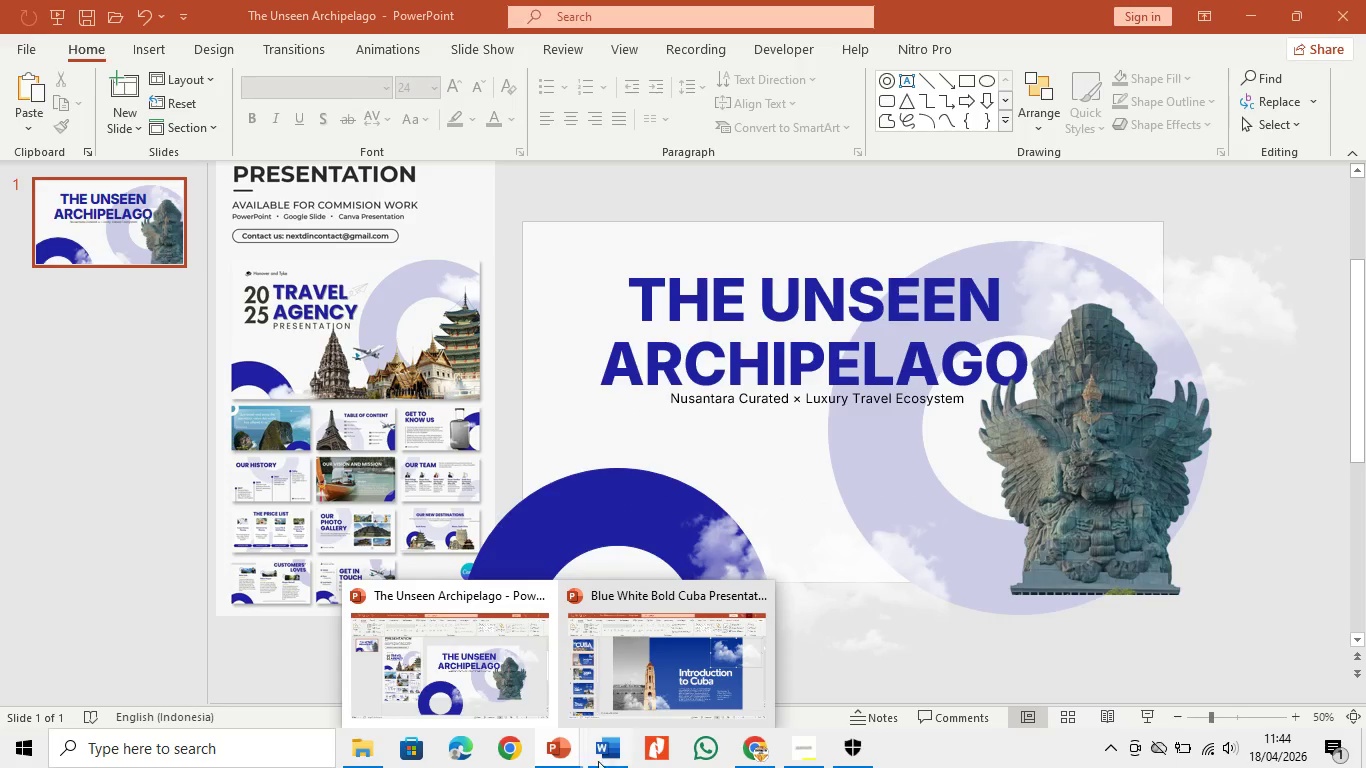 
left_click([609, 766])
 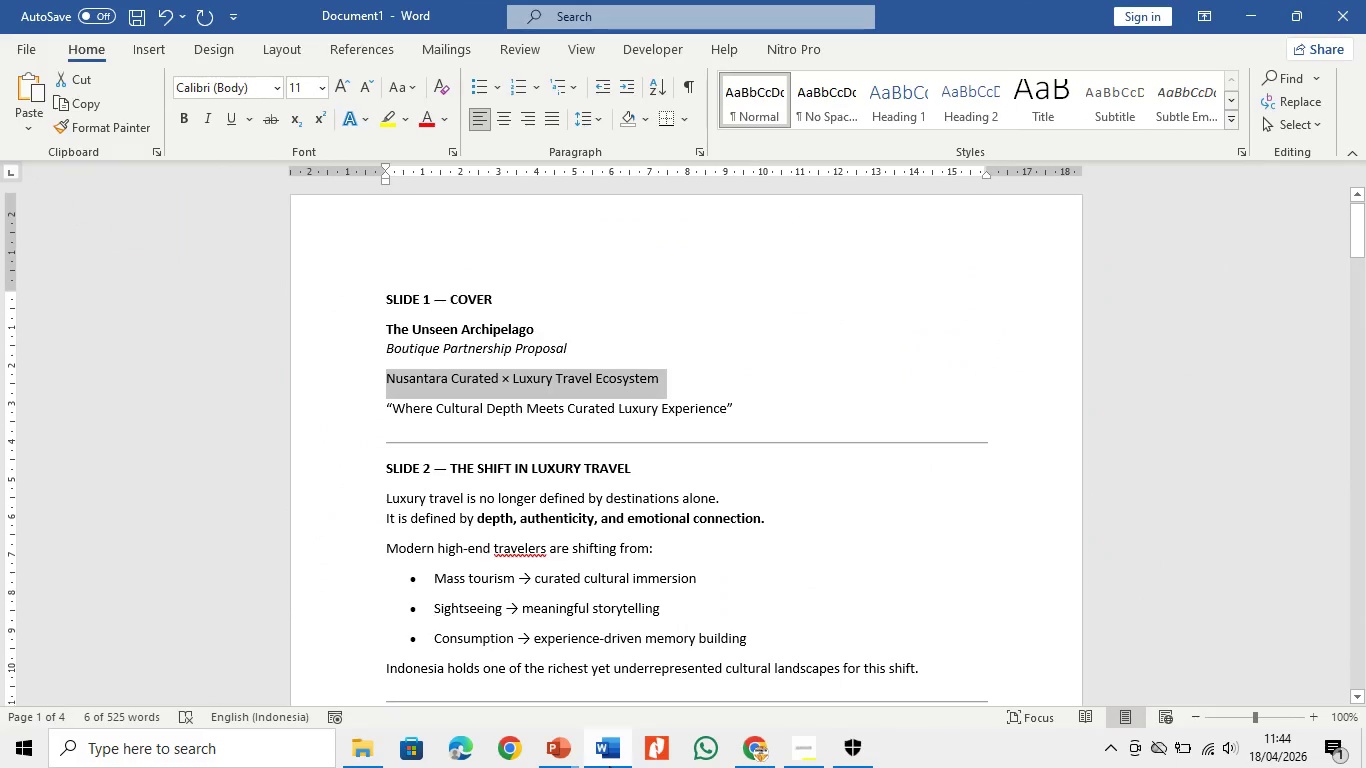 
left_click([609, 766])
 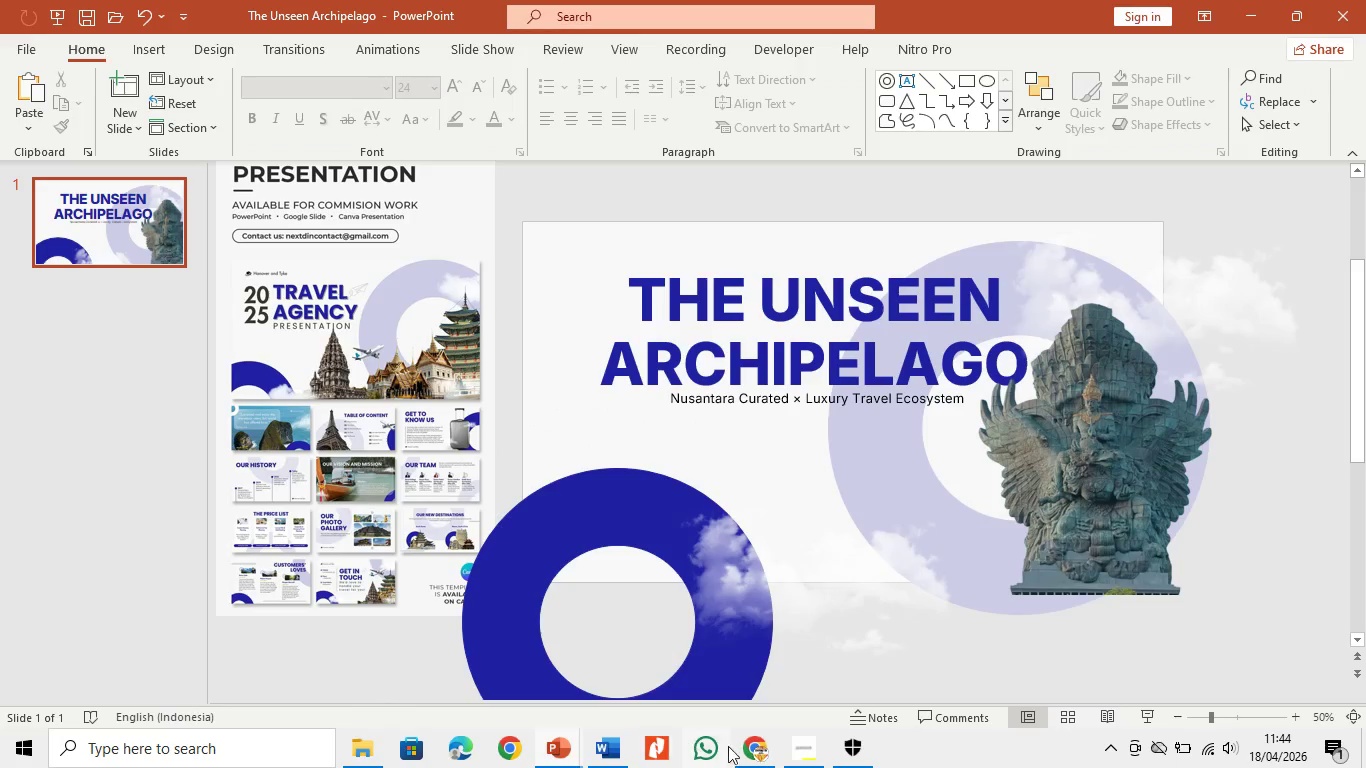 
left_click([748, 756])
 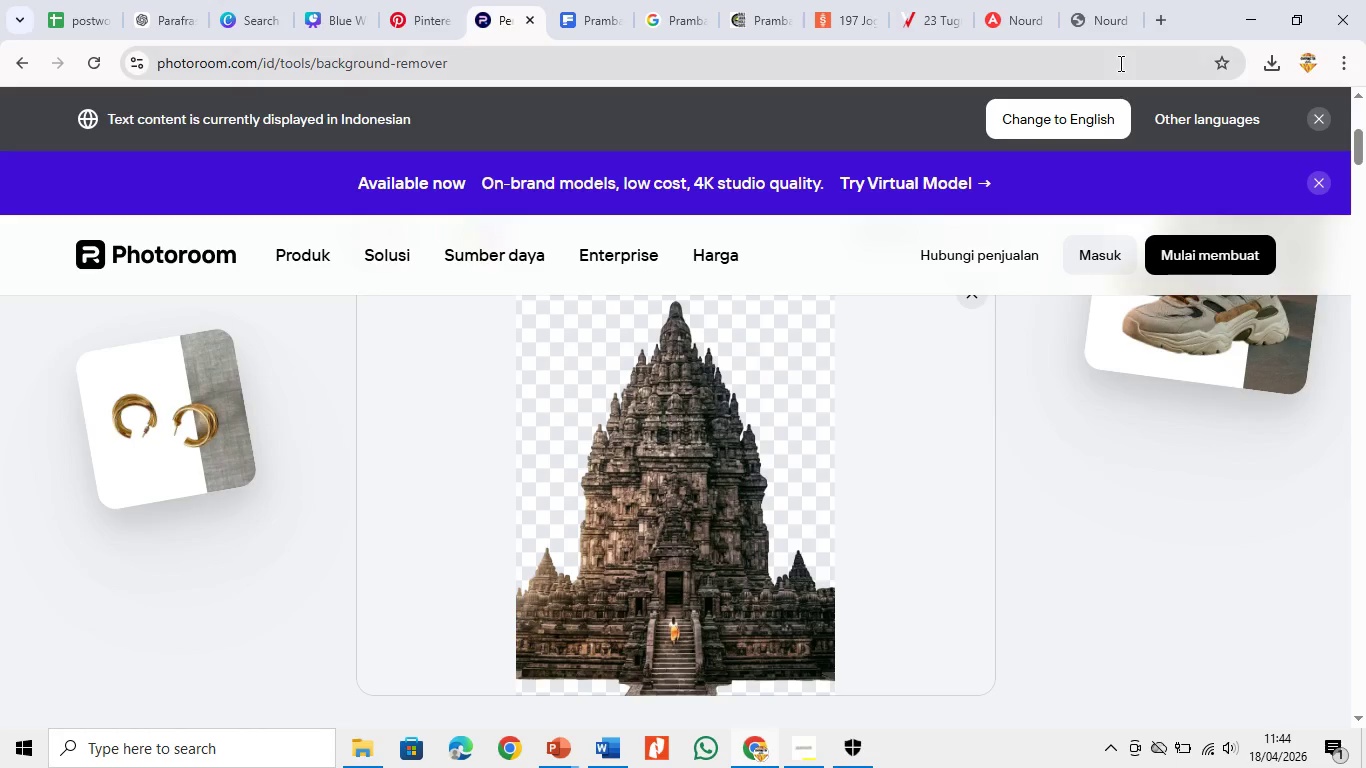 
left_click([1110, 21])
 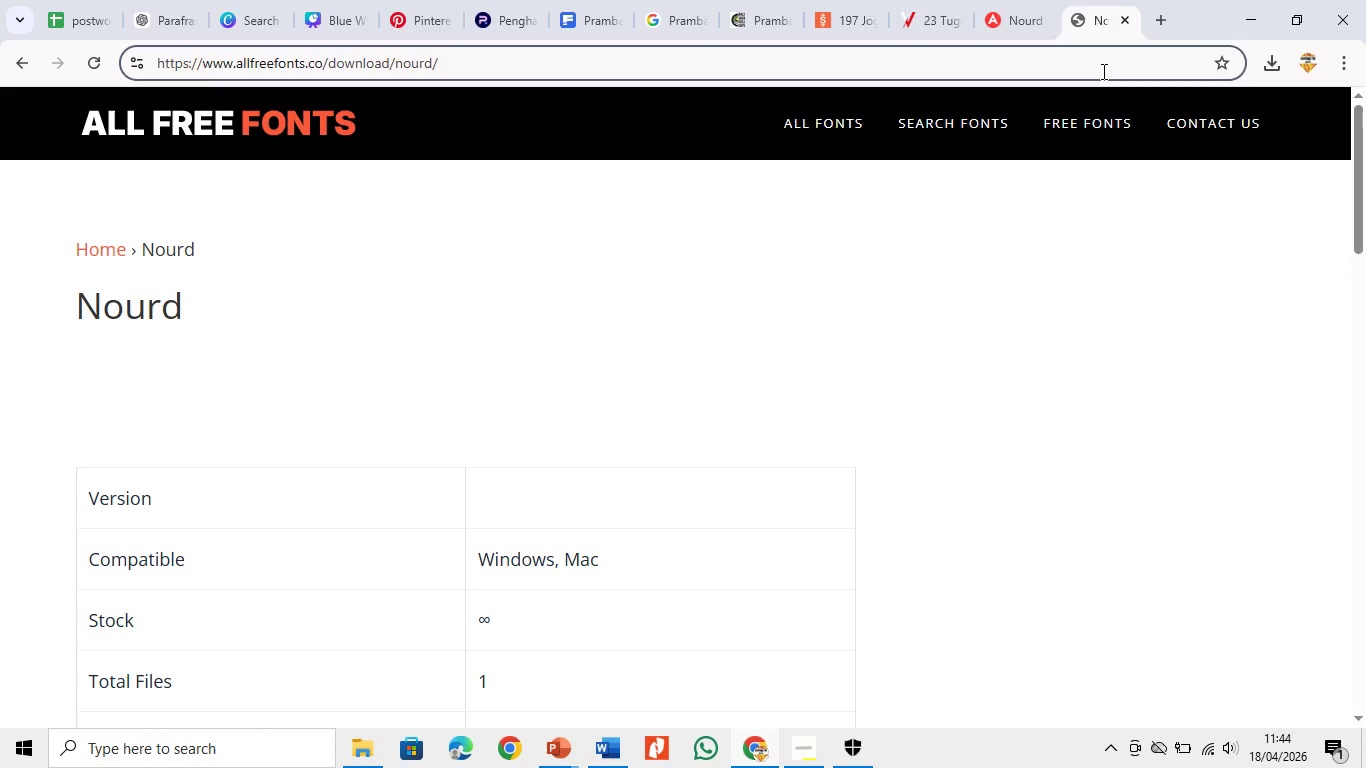 
key(Control+ControlLeft)
 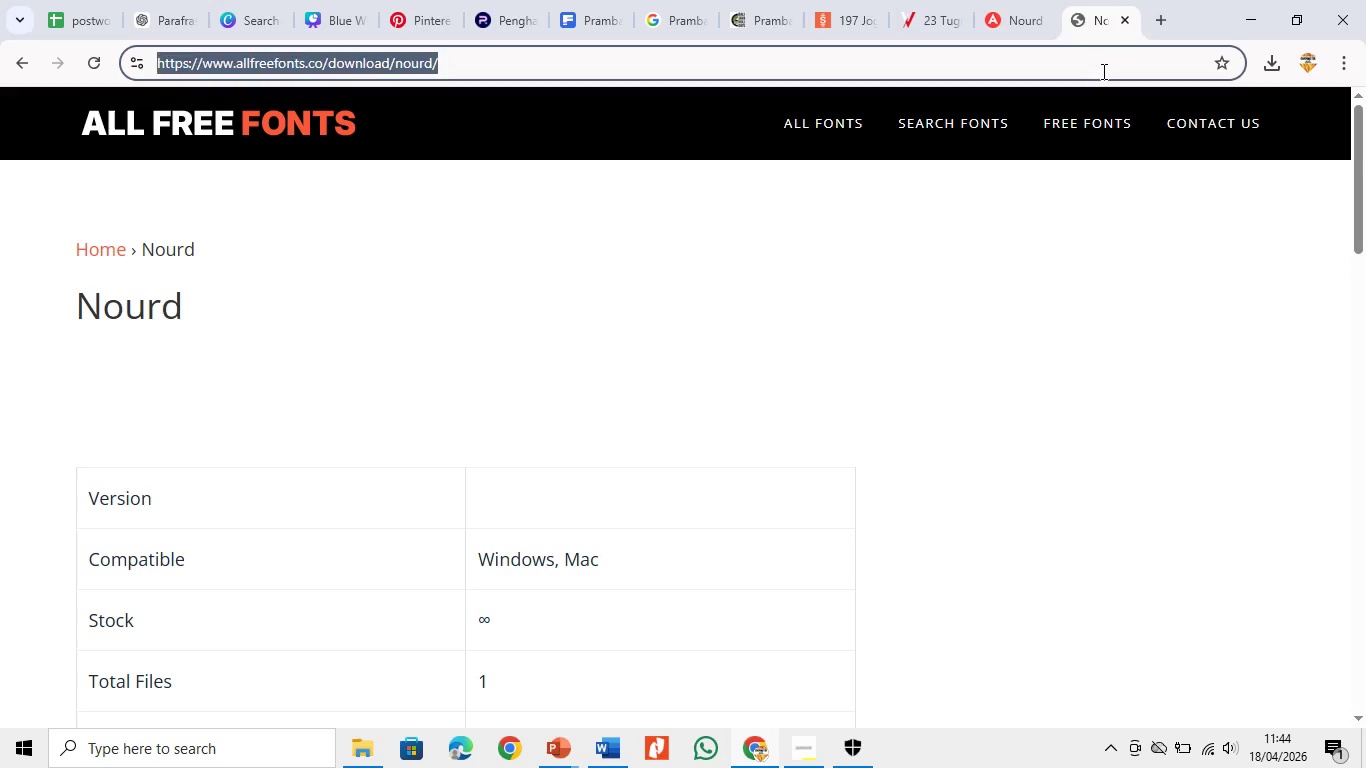 
key(Control+A)
 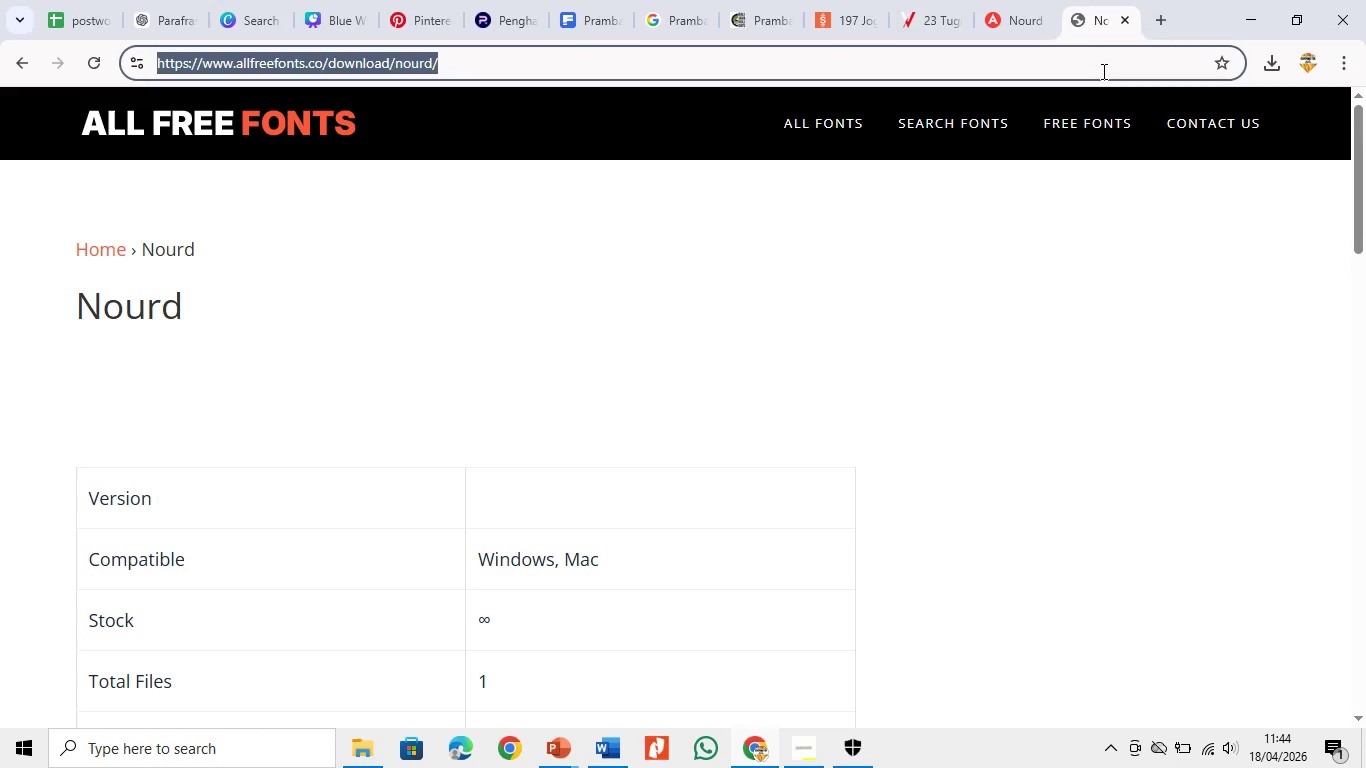 
type(flaticon)
 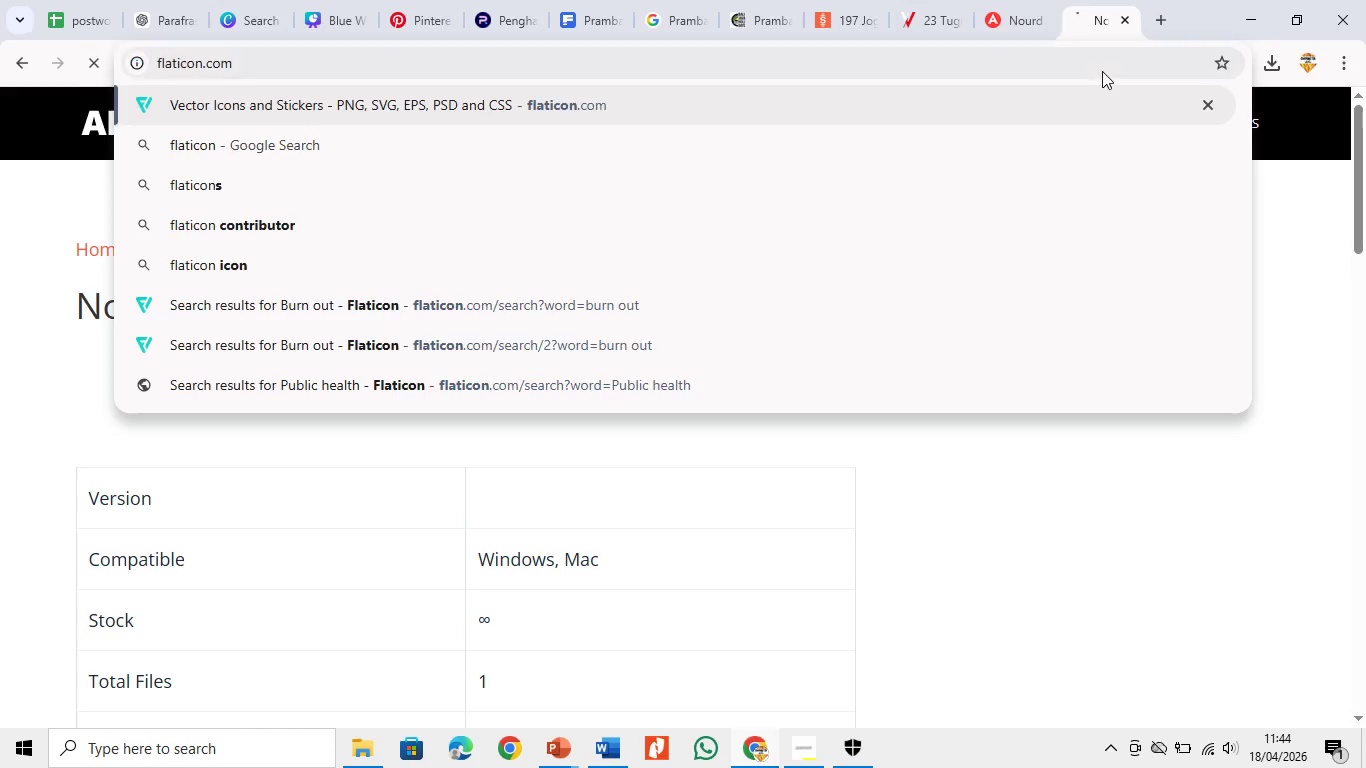 
key(Enter)
 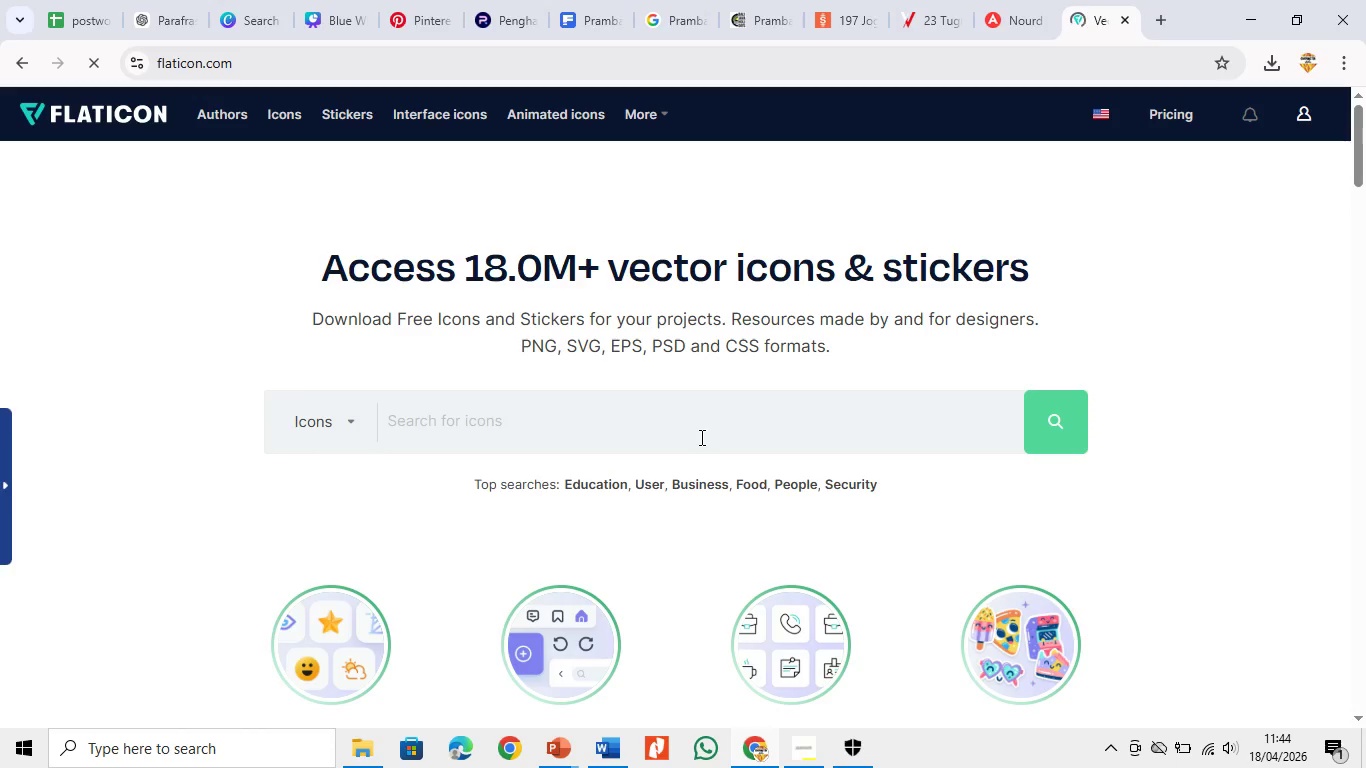 
wait(17.48)
 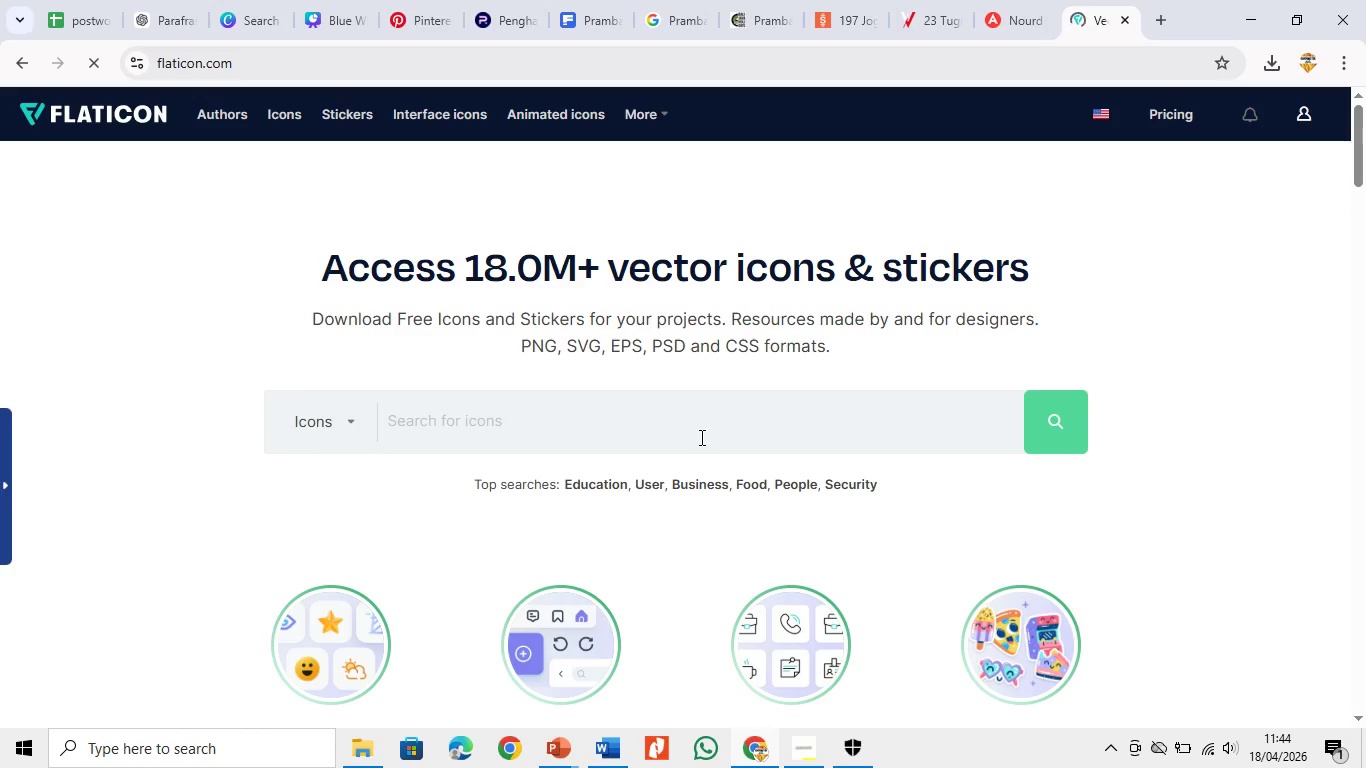 
left_click([1293, 132])
 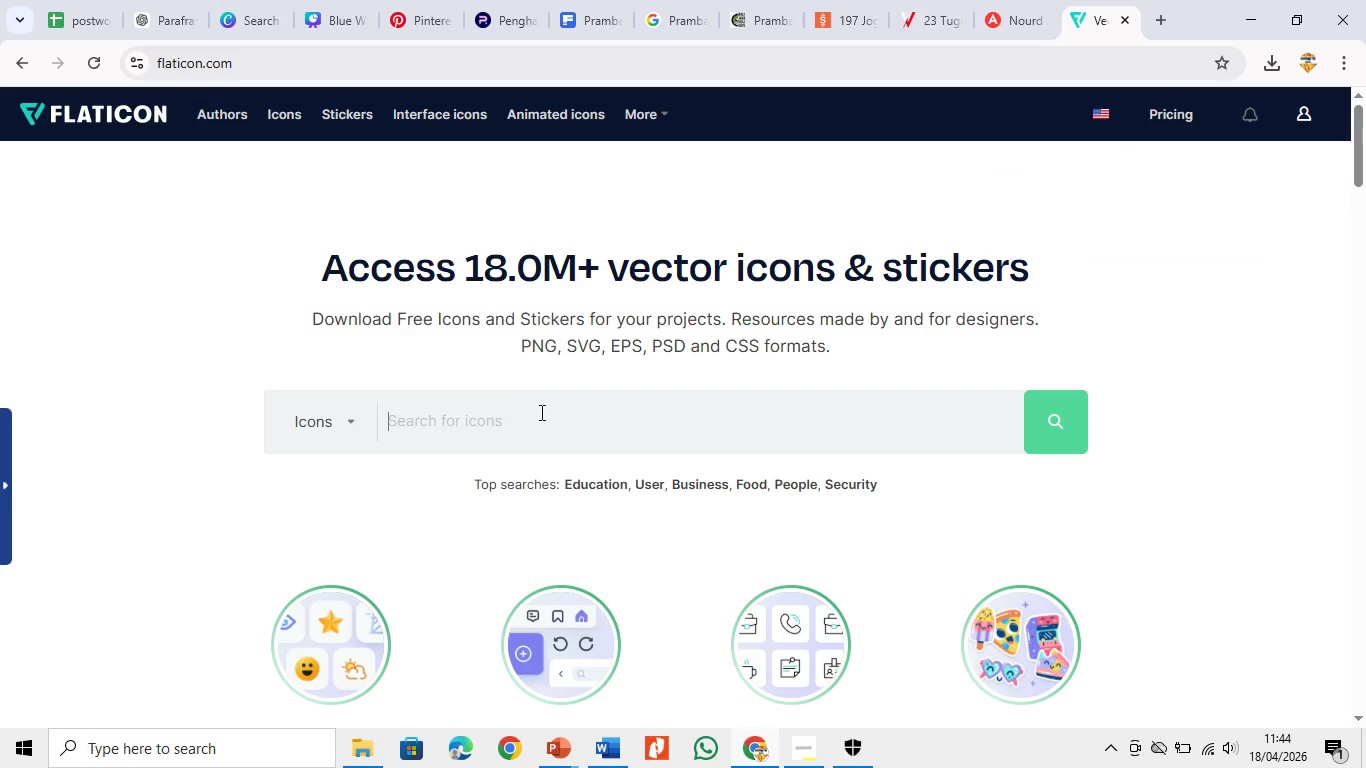 
left_click([546, 434])
 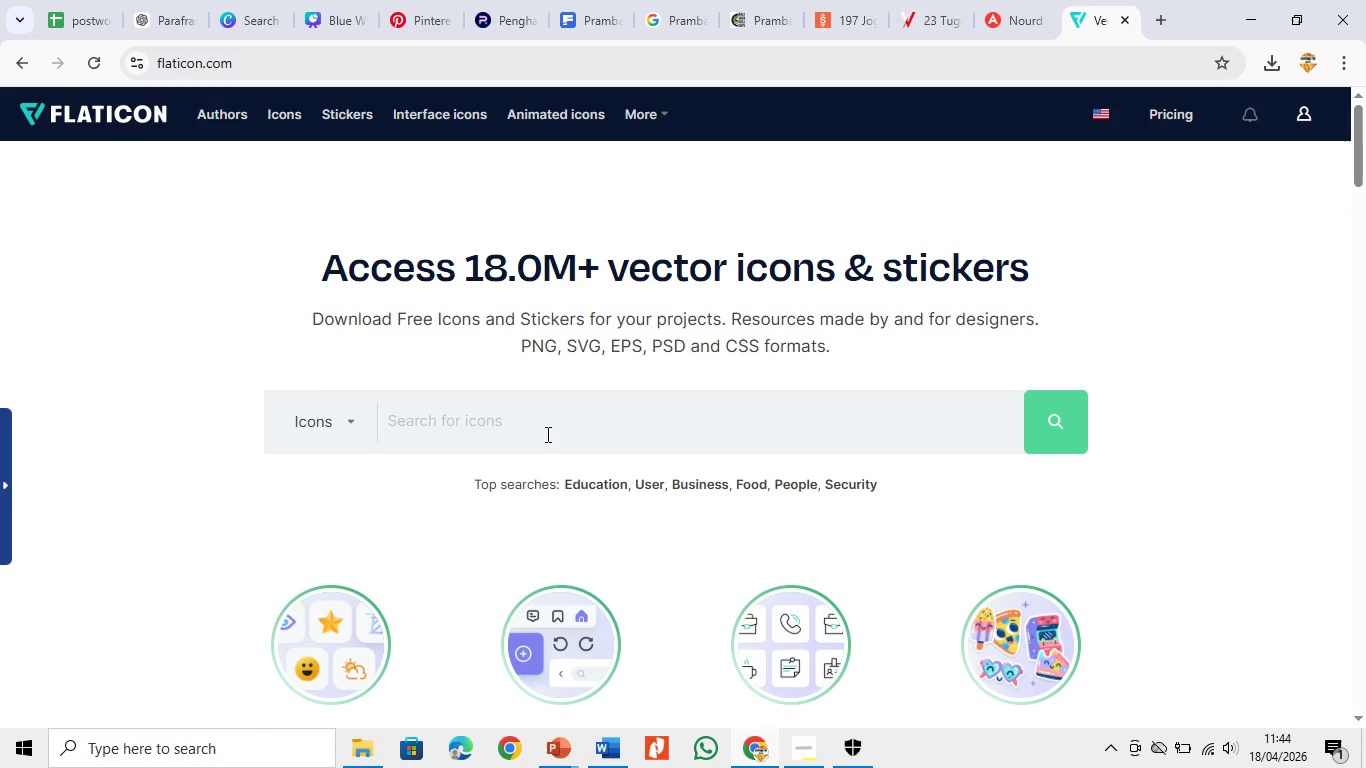 
type(tourism)
 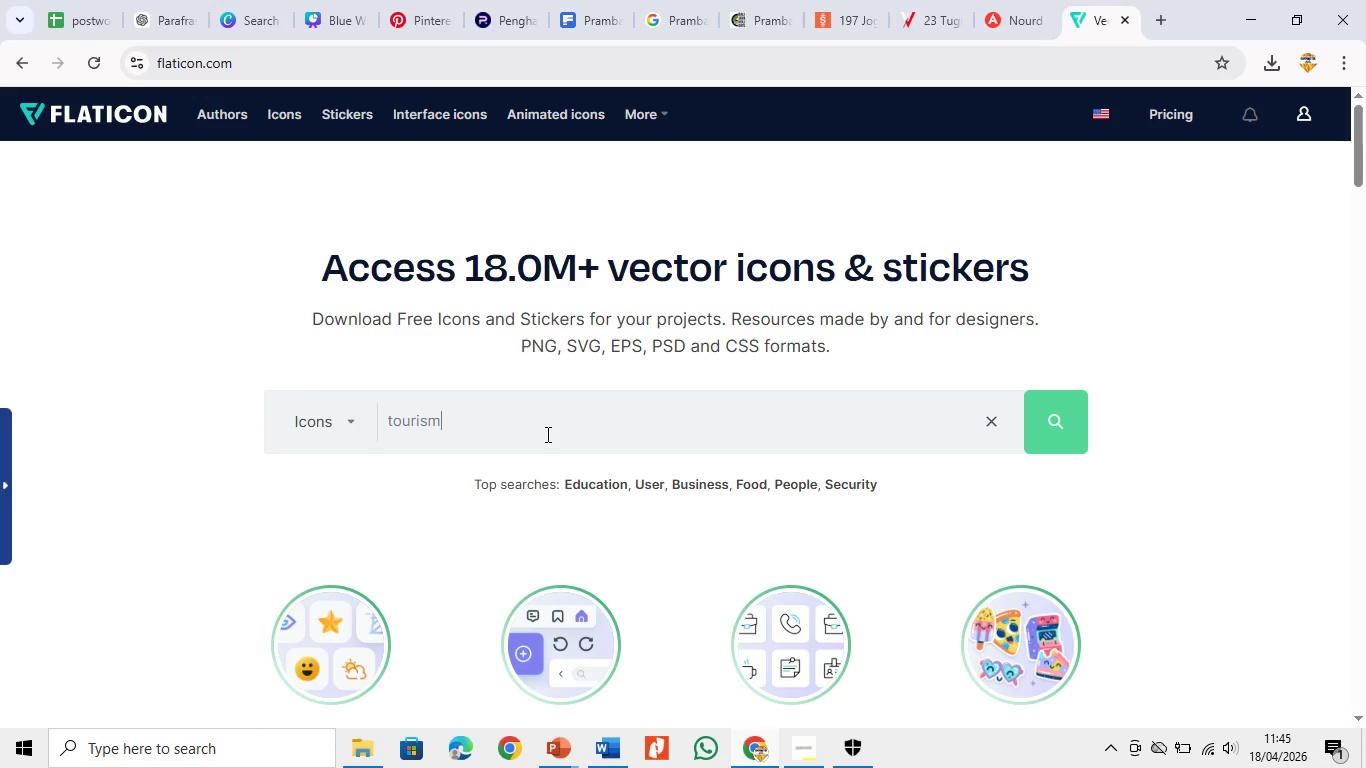 
key(Enter)
 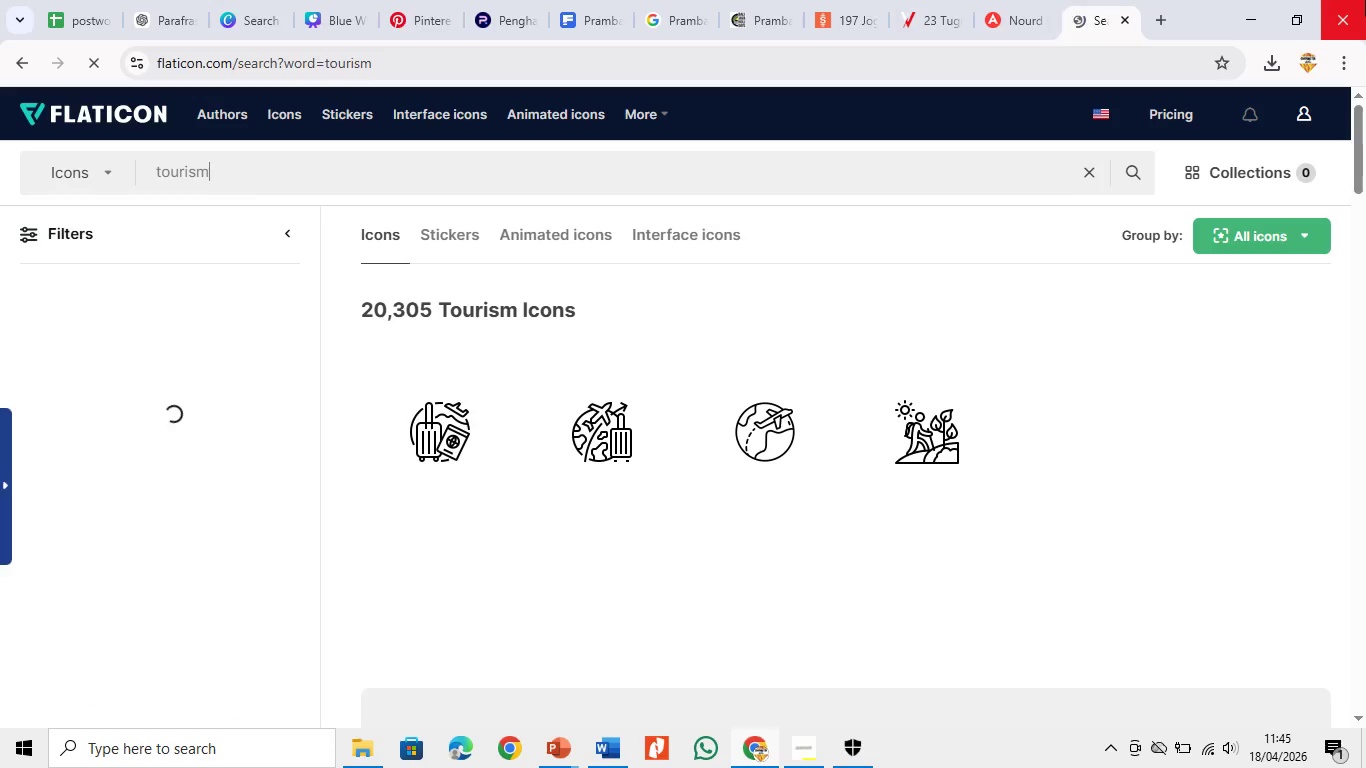 
wait(8.56)
 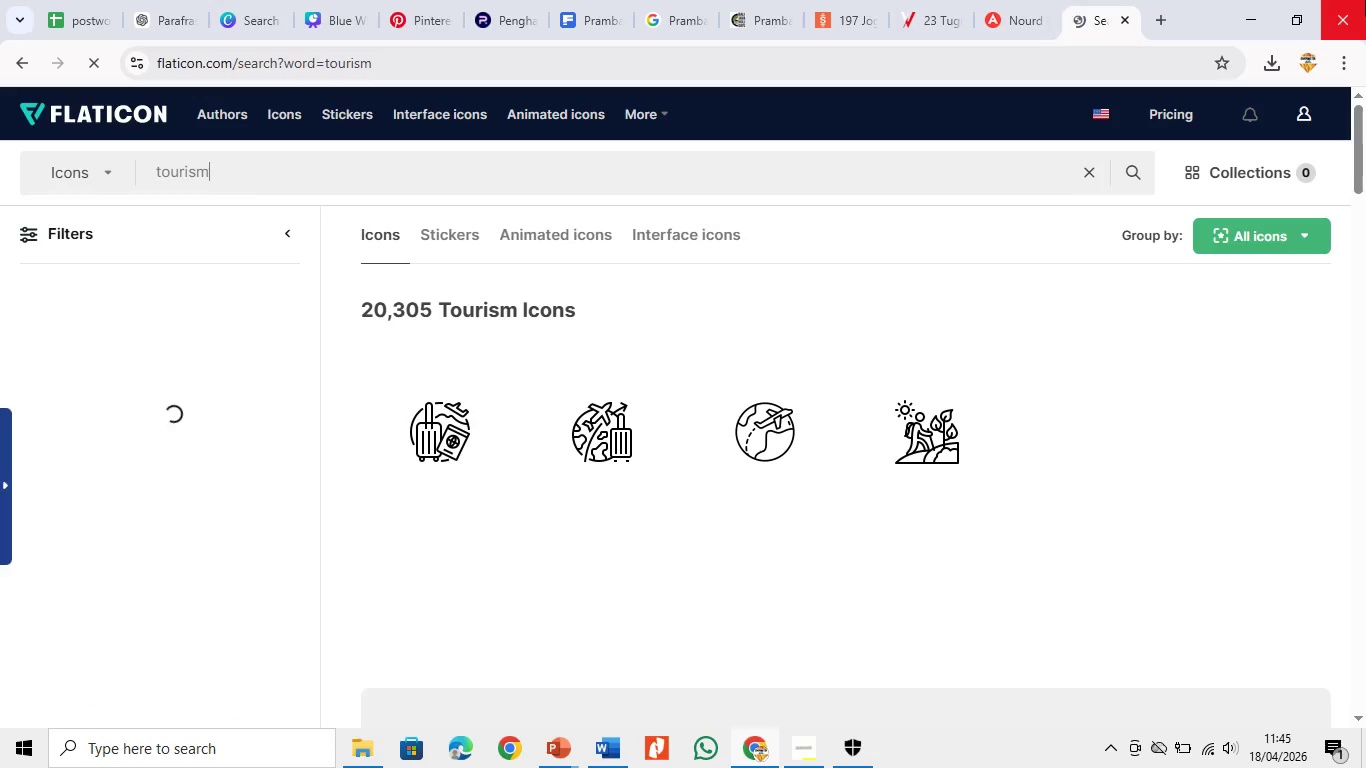 
left_click([822, 456])
 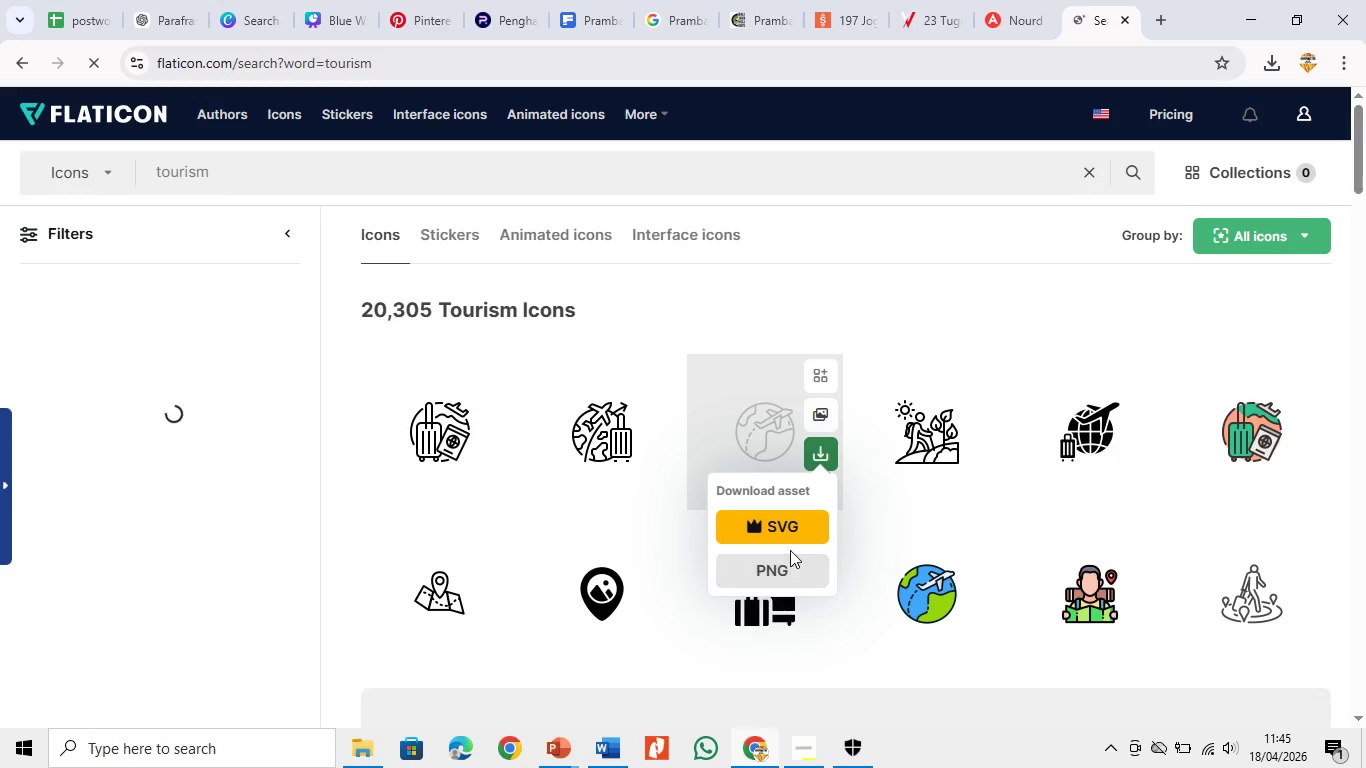 
left_click([804, 571])
 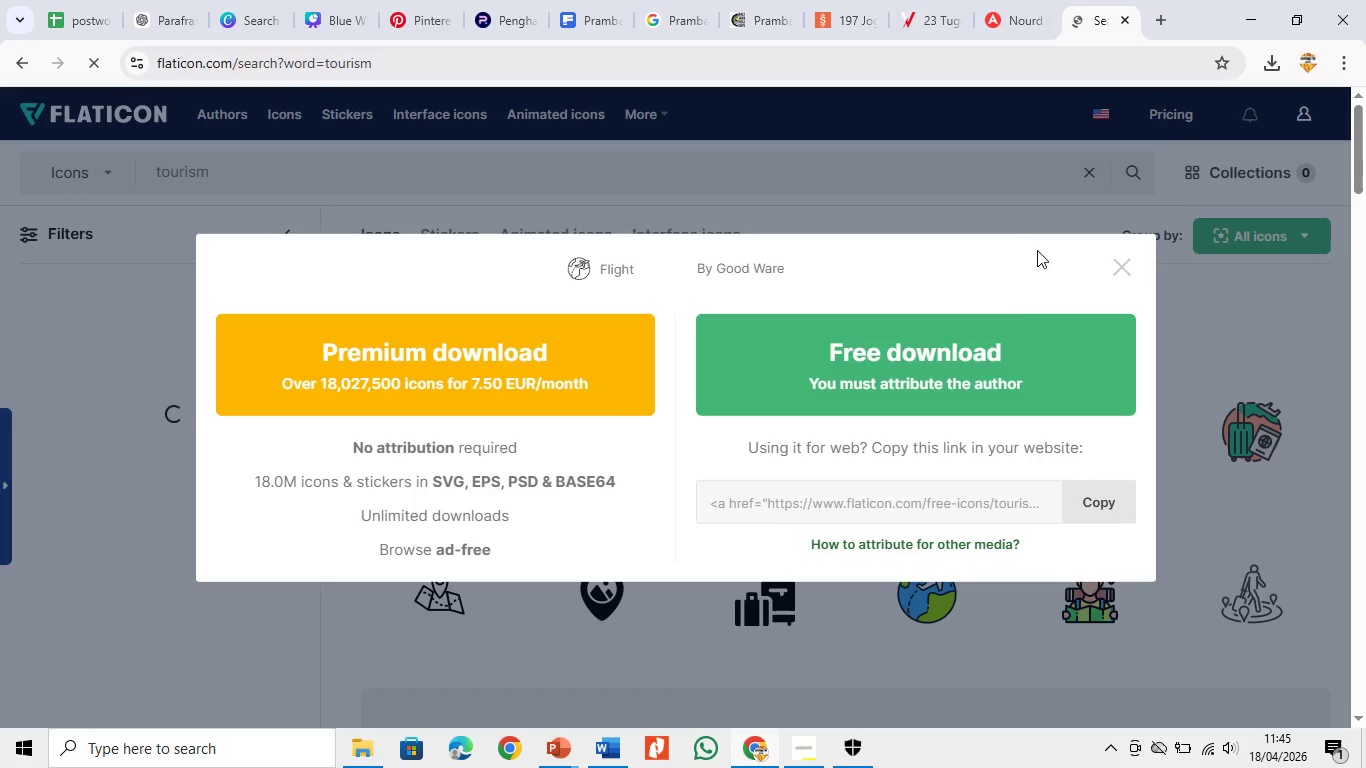 
left_click([1010, 373])
 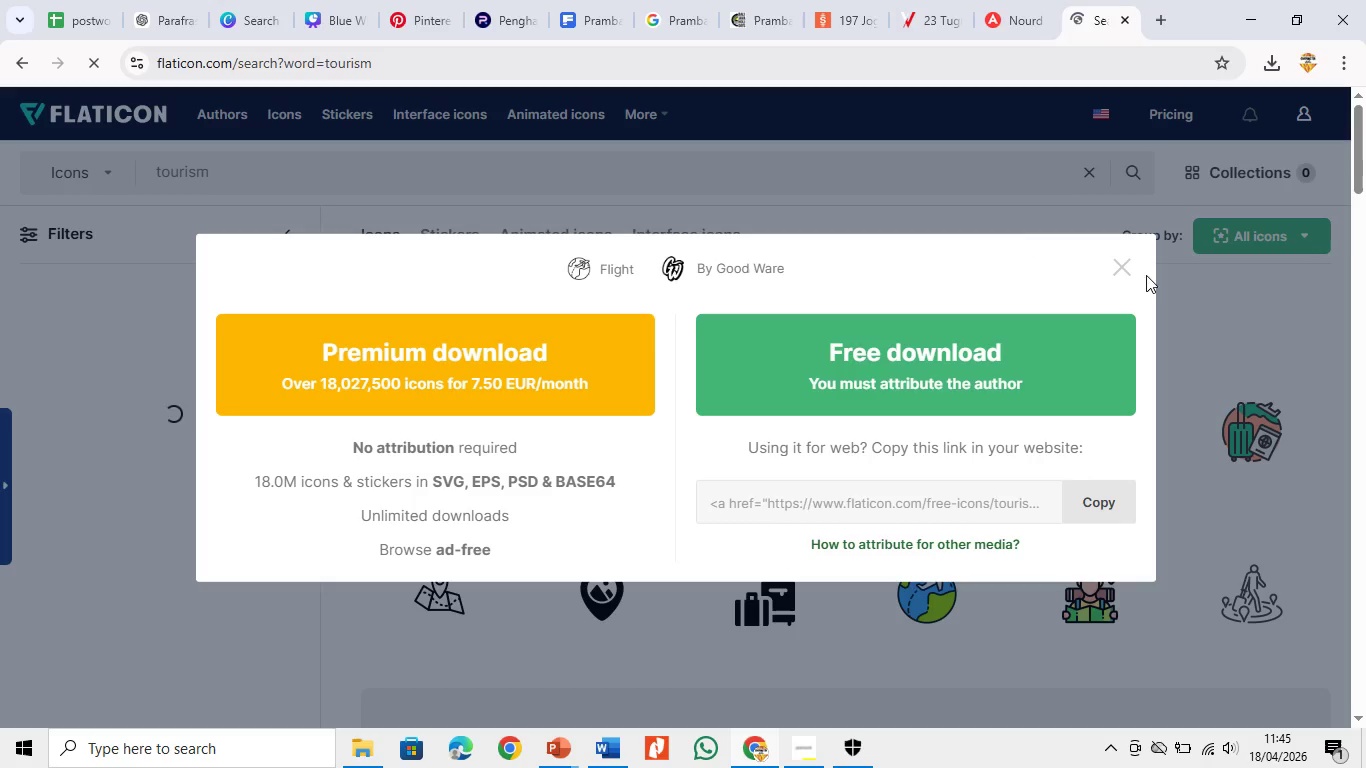 
left_click([1121, 279])
 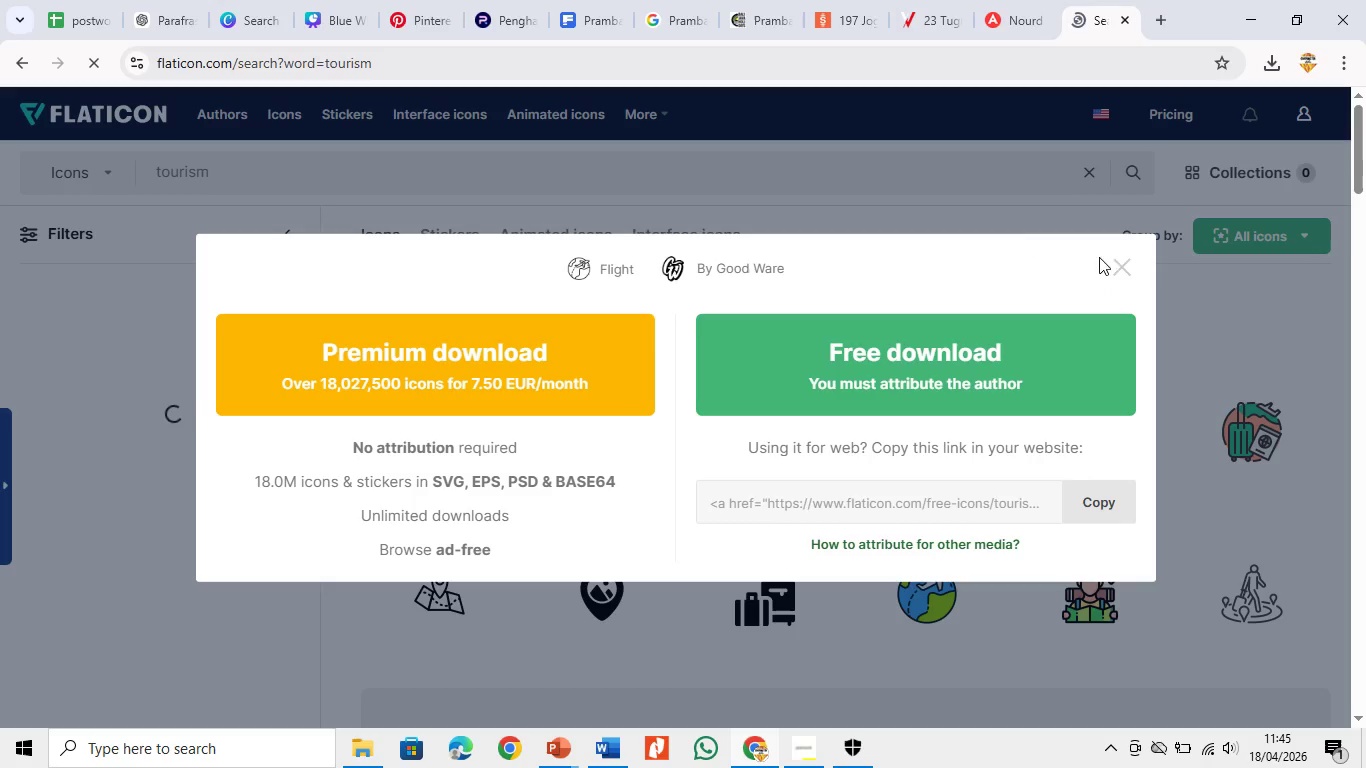 
left_click([1121, 267])
 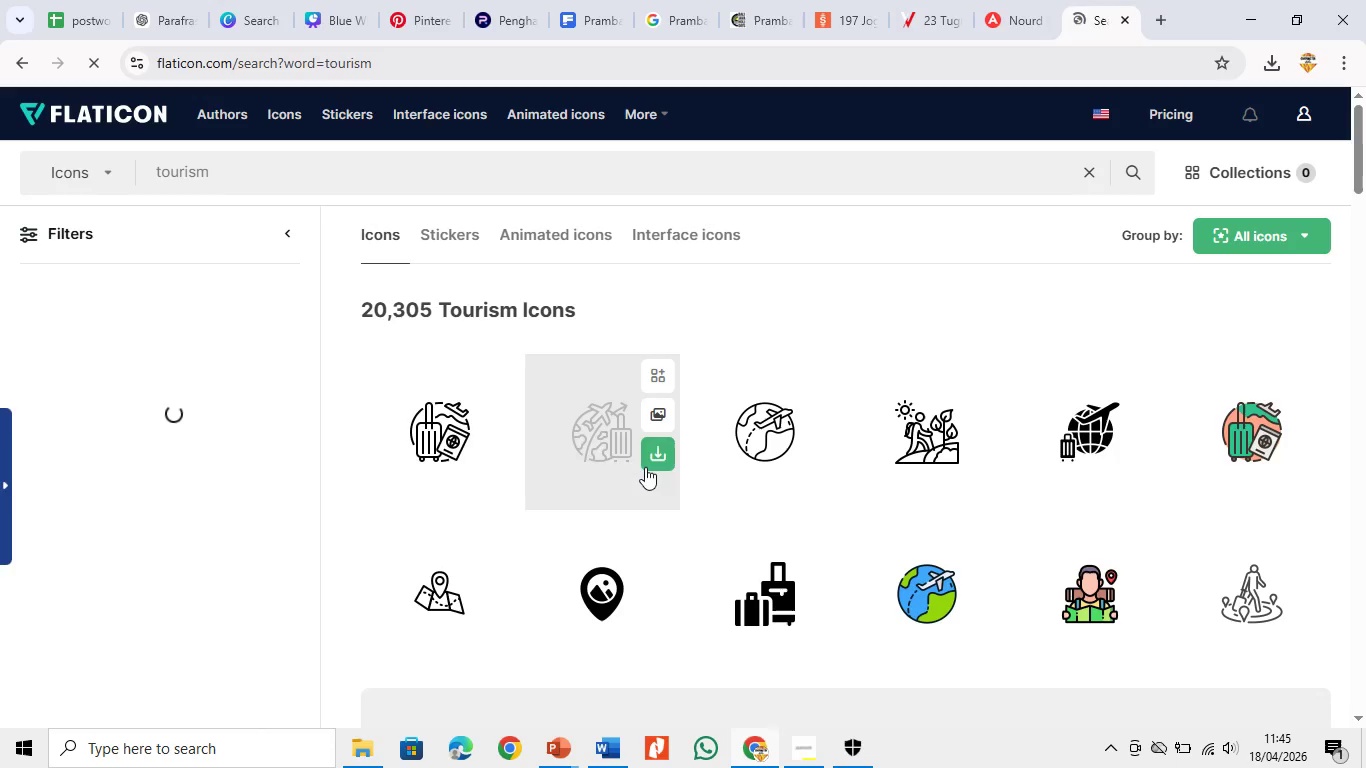 
left_click([663, 457])
 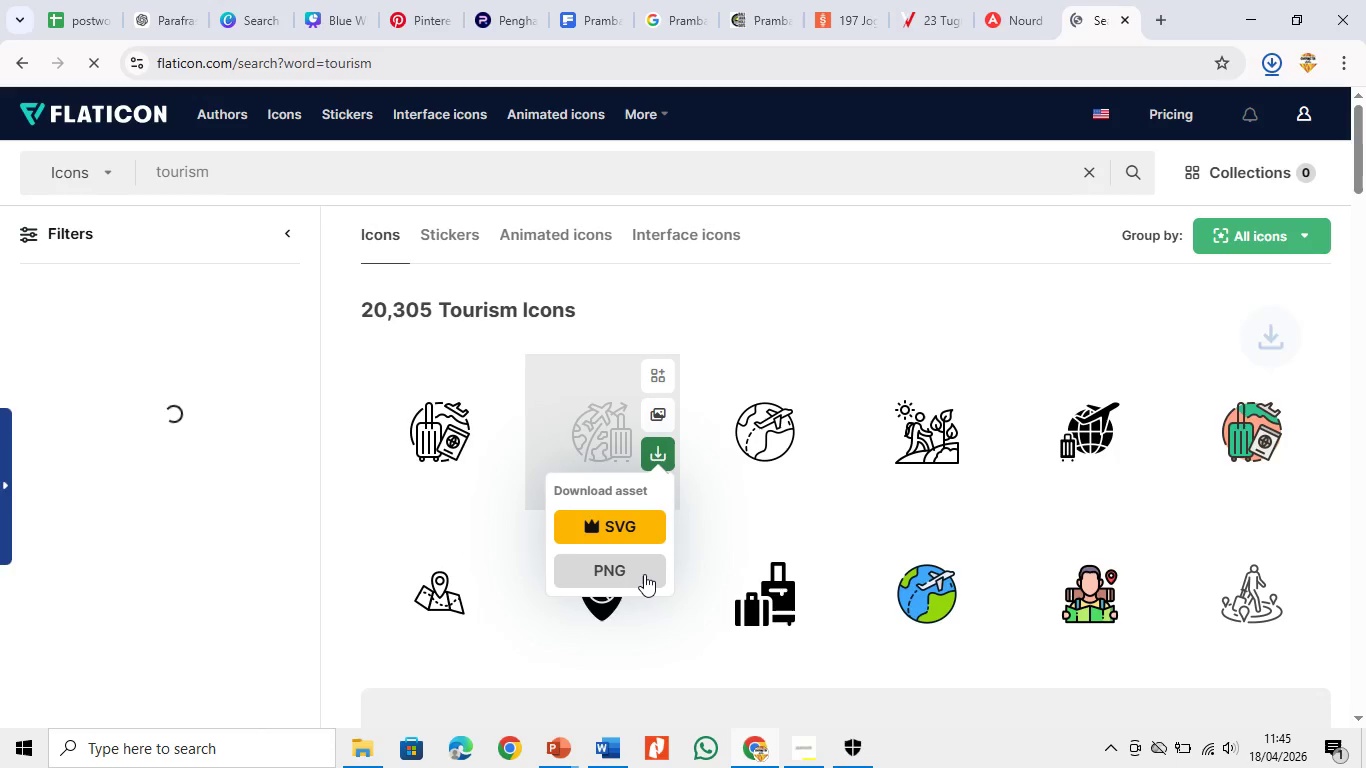 
left_click([644, 574])
 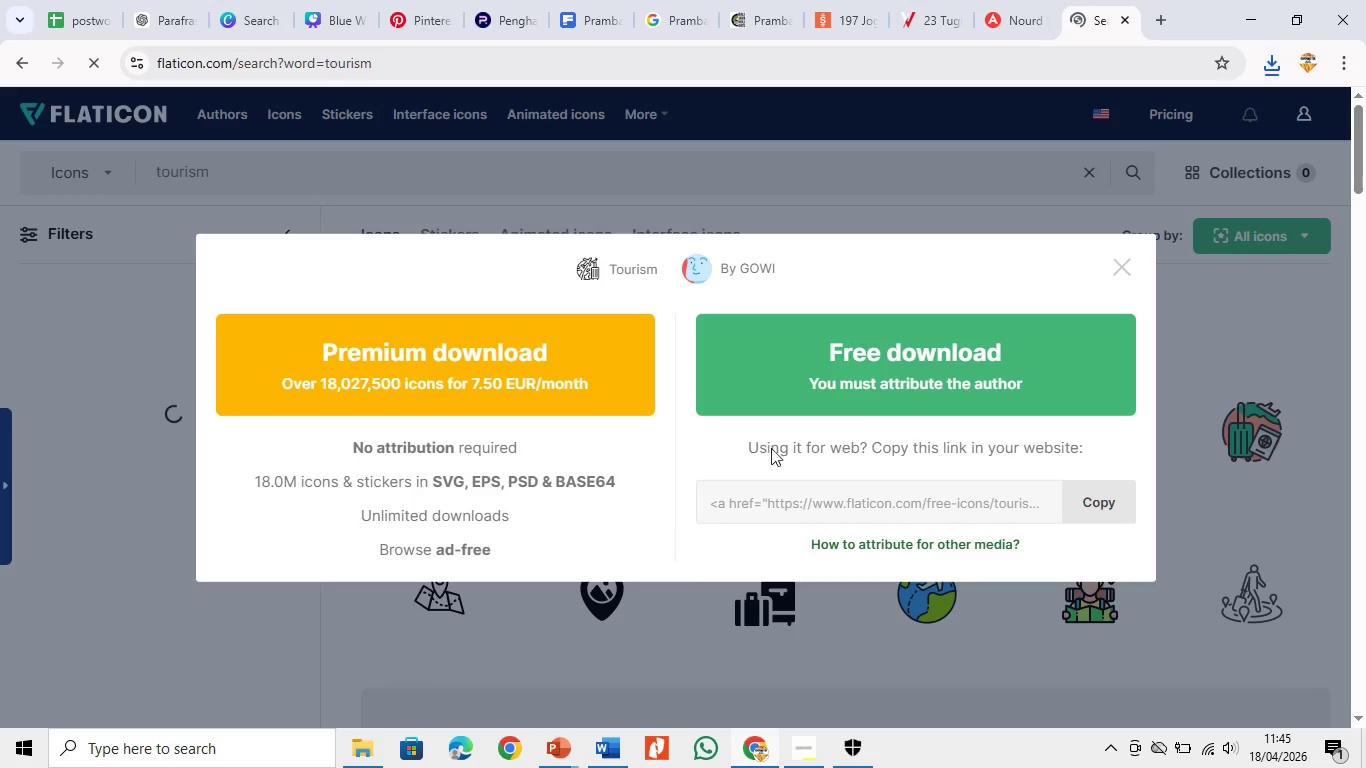 
left_click([886, 361])
 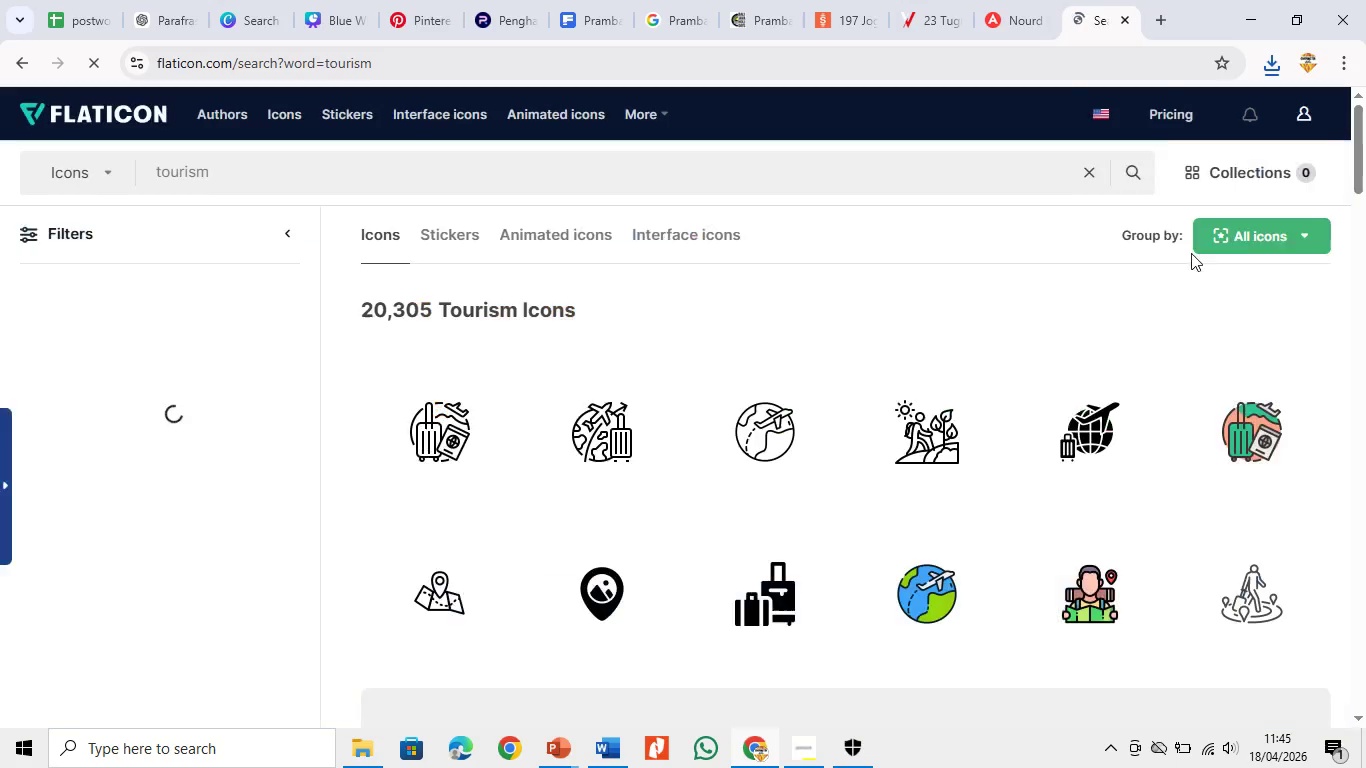 
left_click_drag(start_coordinate=[1365, 173], to_coordinate=[1365, 256])
 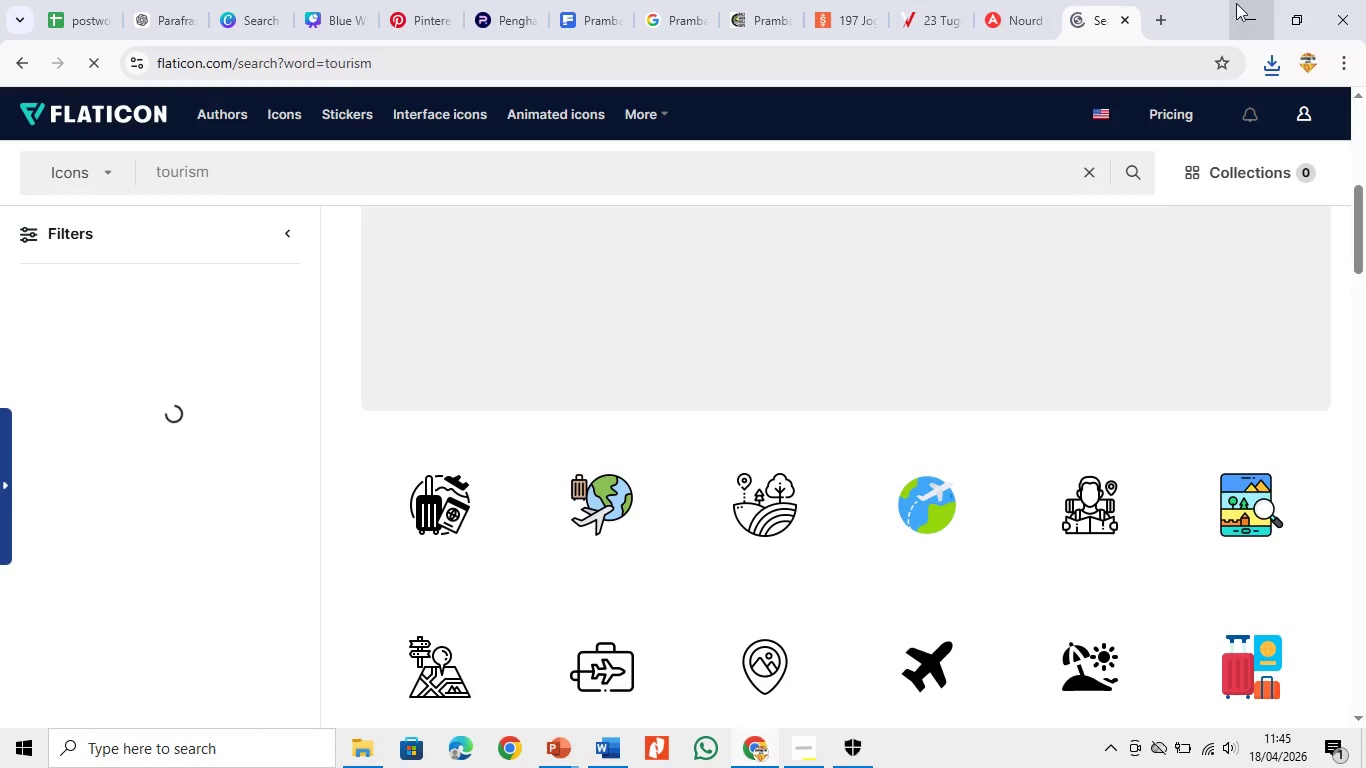 
left_click([1241, 7])
 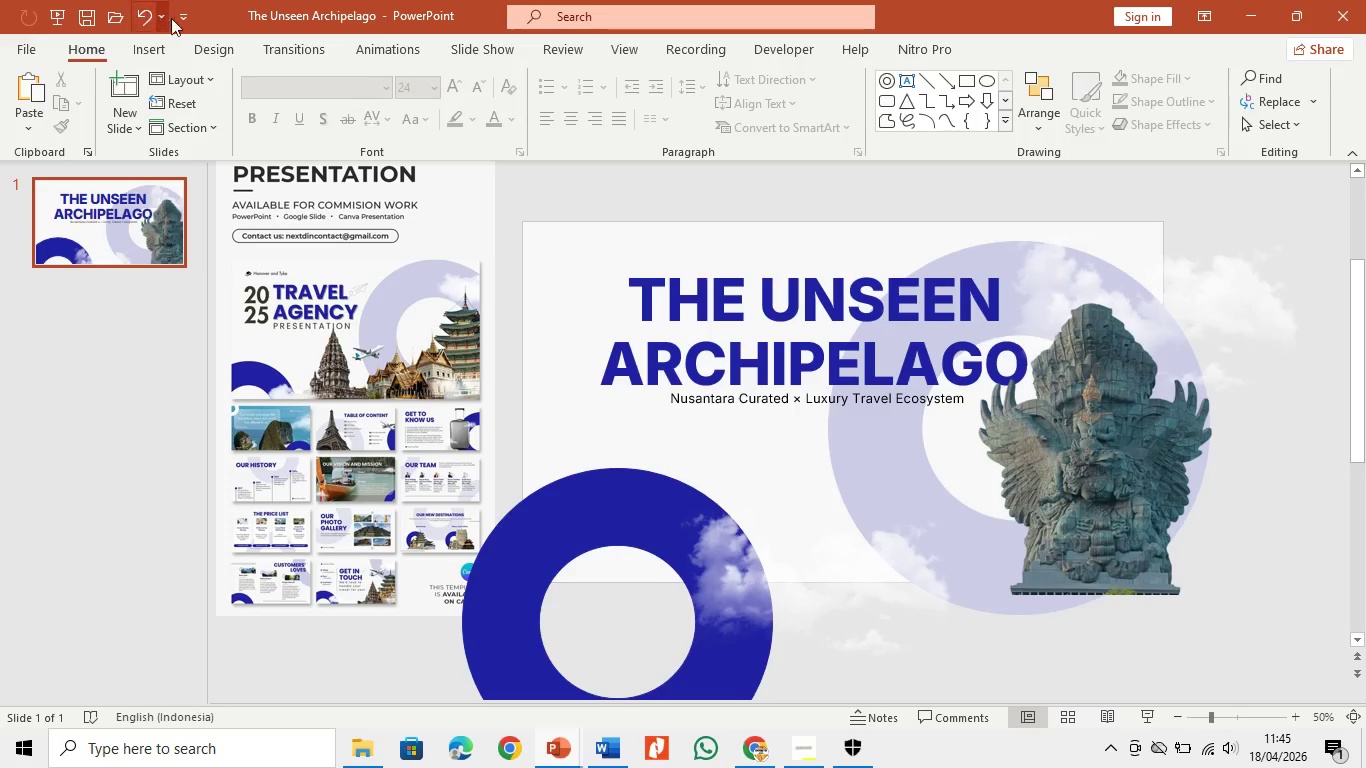 
left_click([163, 47])
 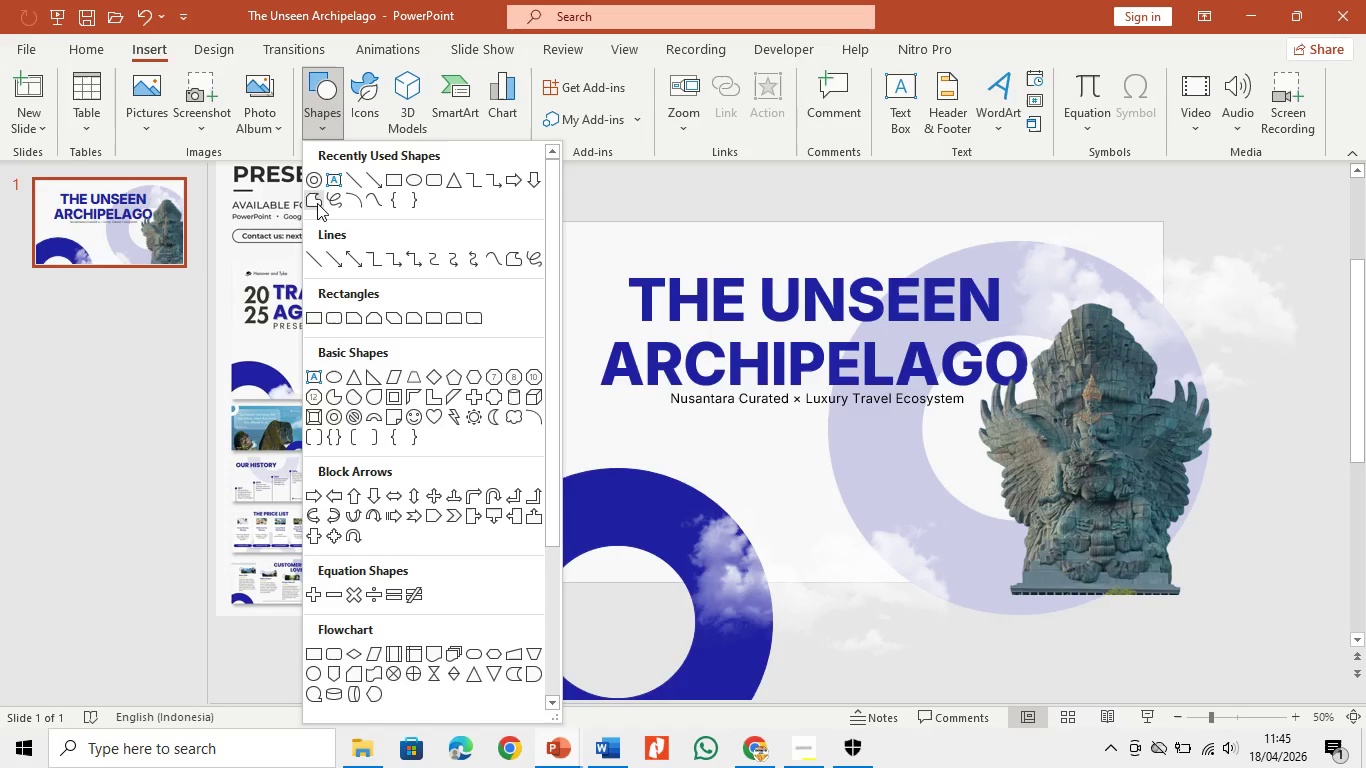 
left_click([137, 122])
 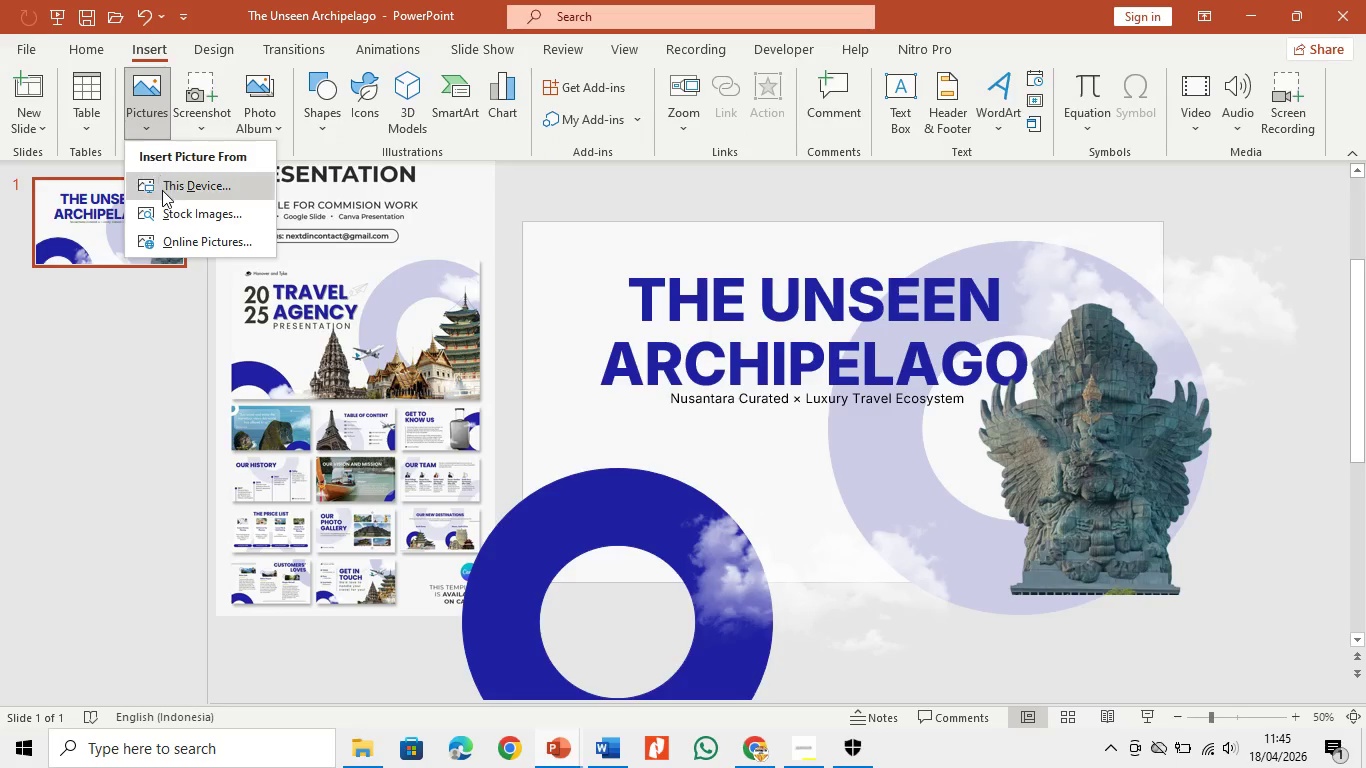 
left_click([162, 190])
 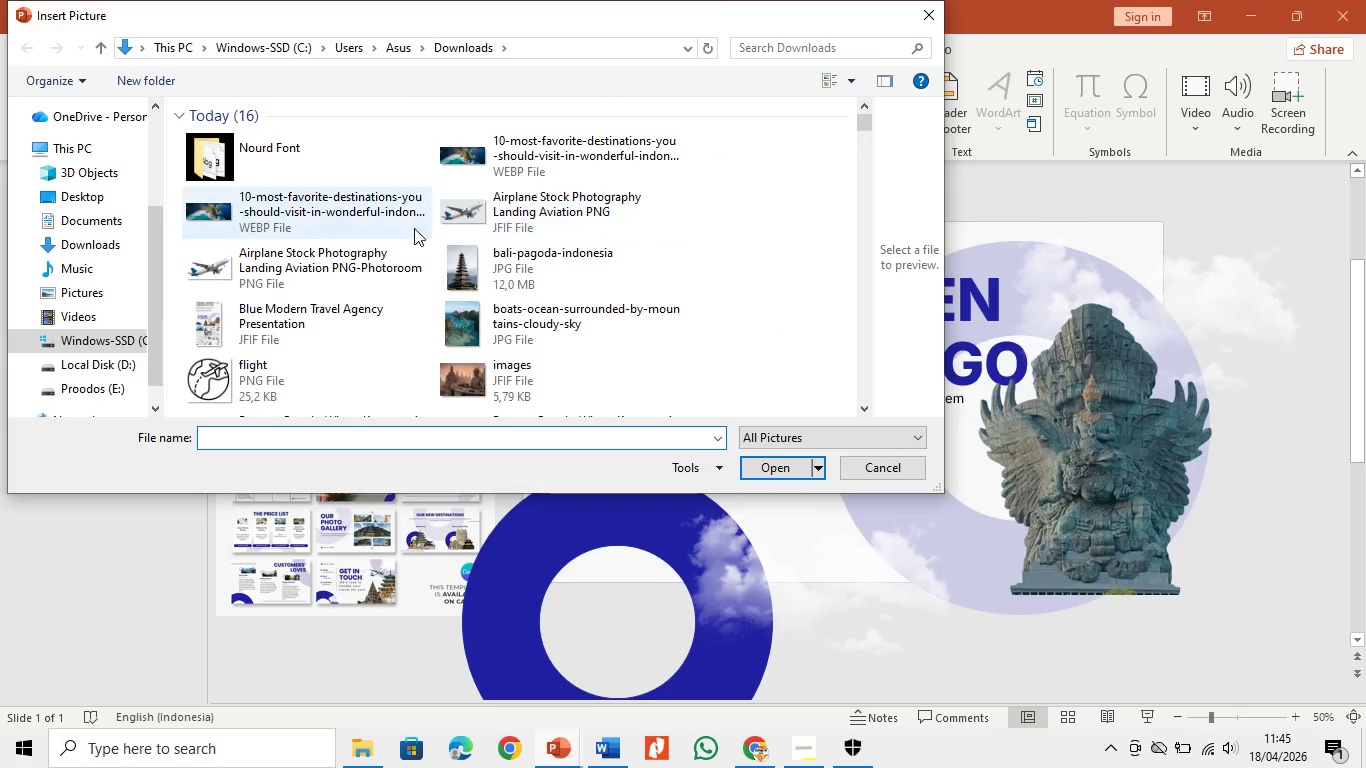 
double_click([327, 387])
 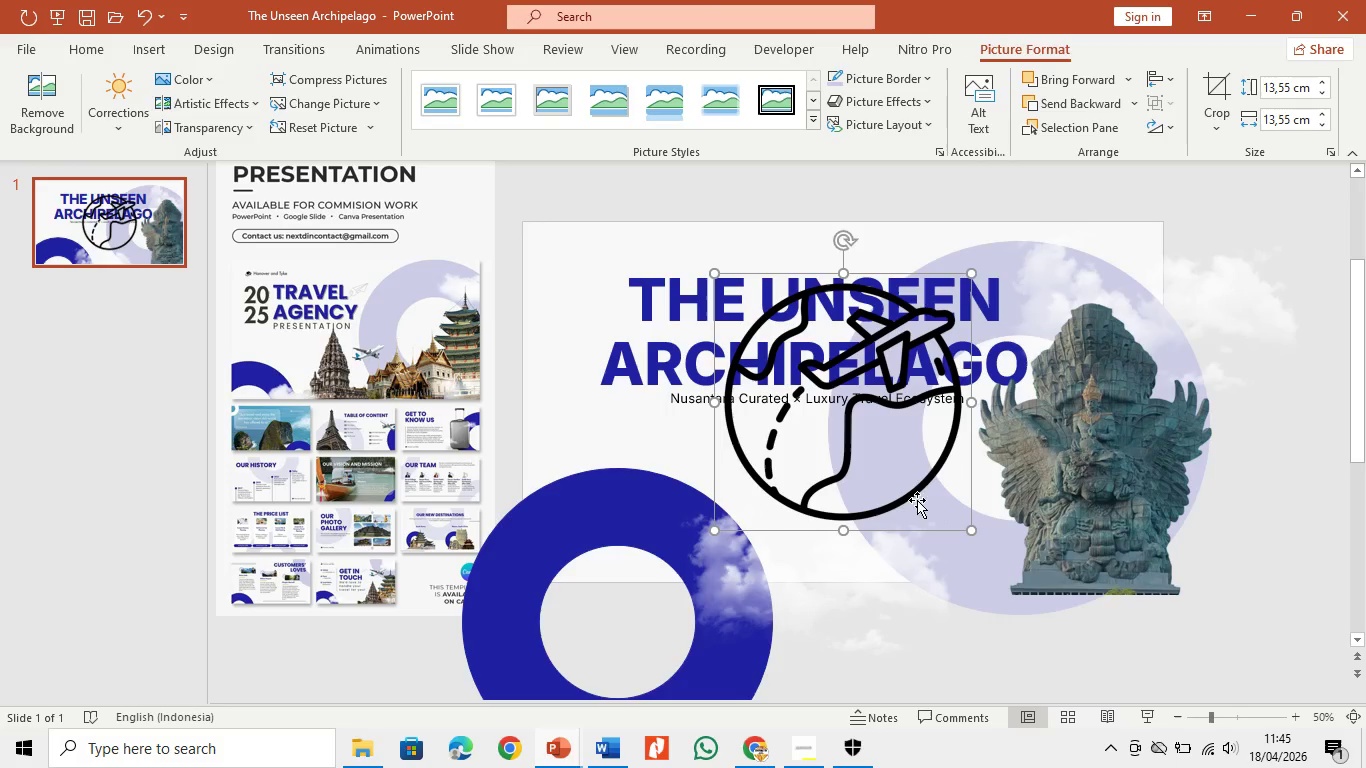 
left_click_drag(start_coordinate=[971, 529], to_coordinate=[737, 283])
 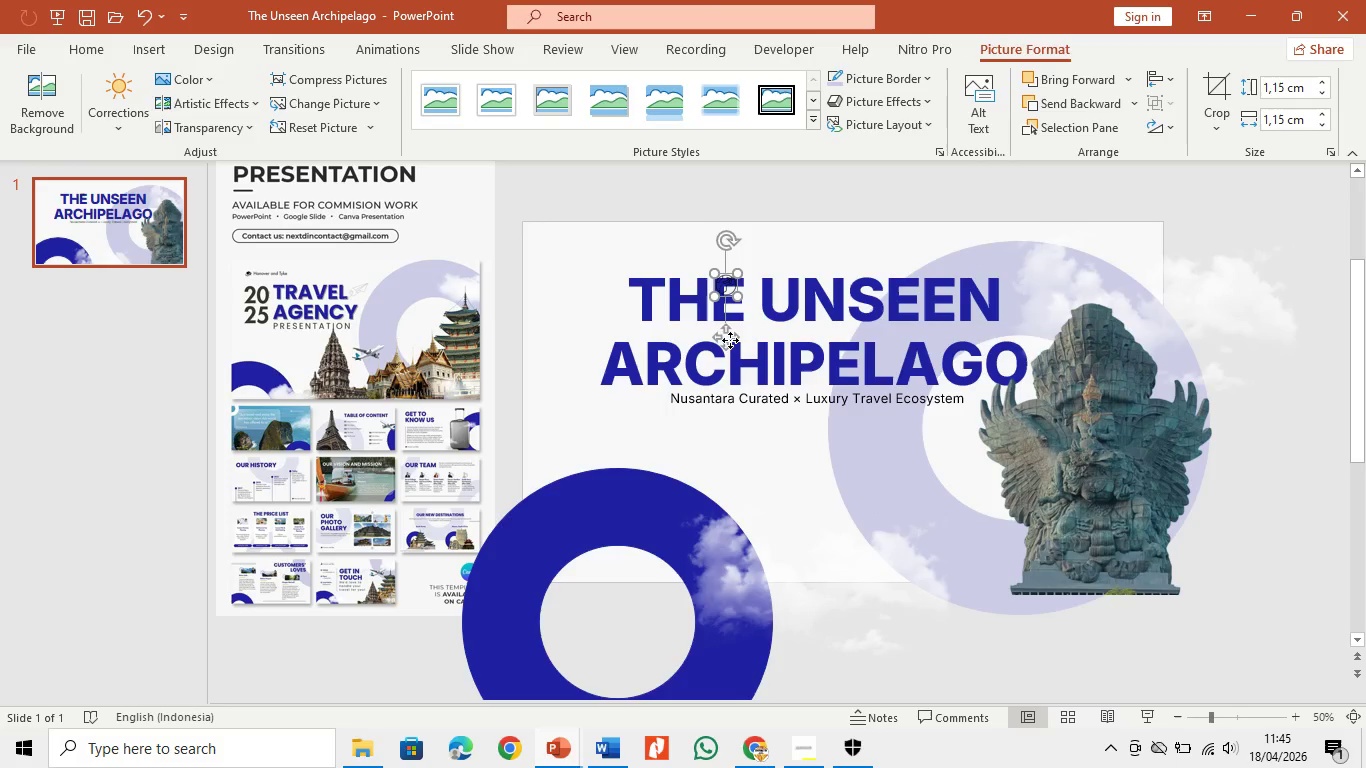 
left_click_drag(start_coordinate=[727, 341], to_coordinate=[553, 310])
 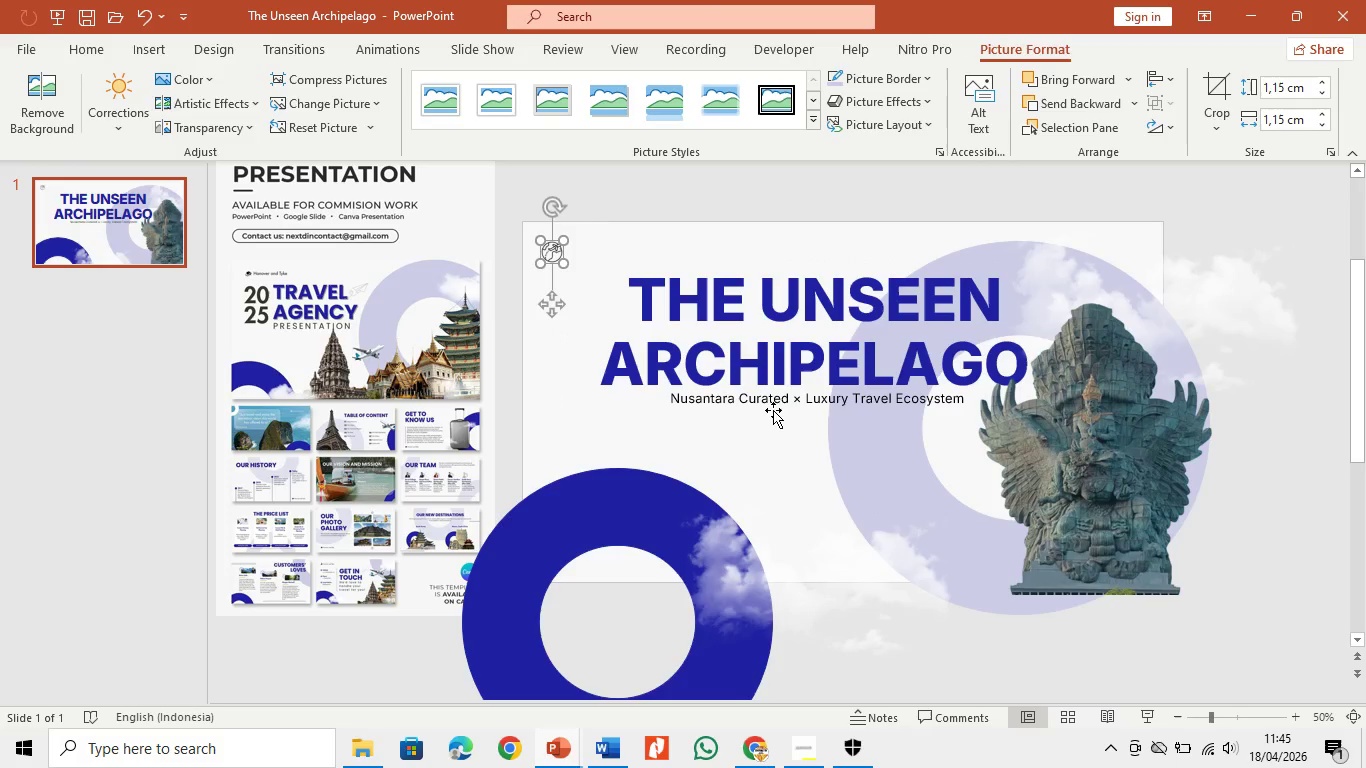 
left_click([773, 410])
 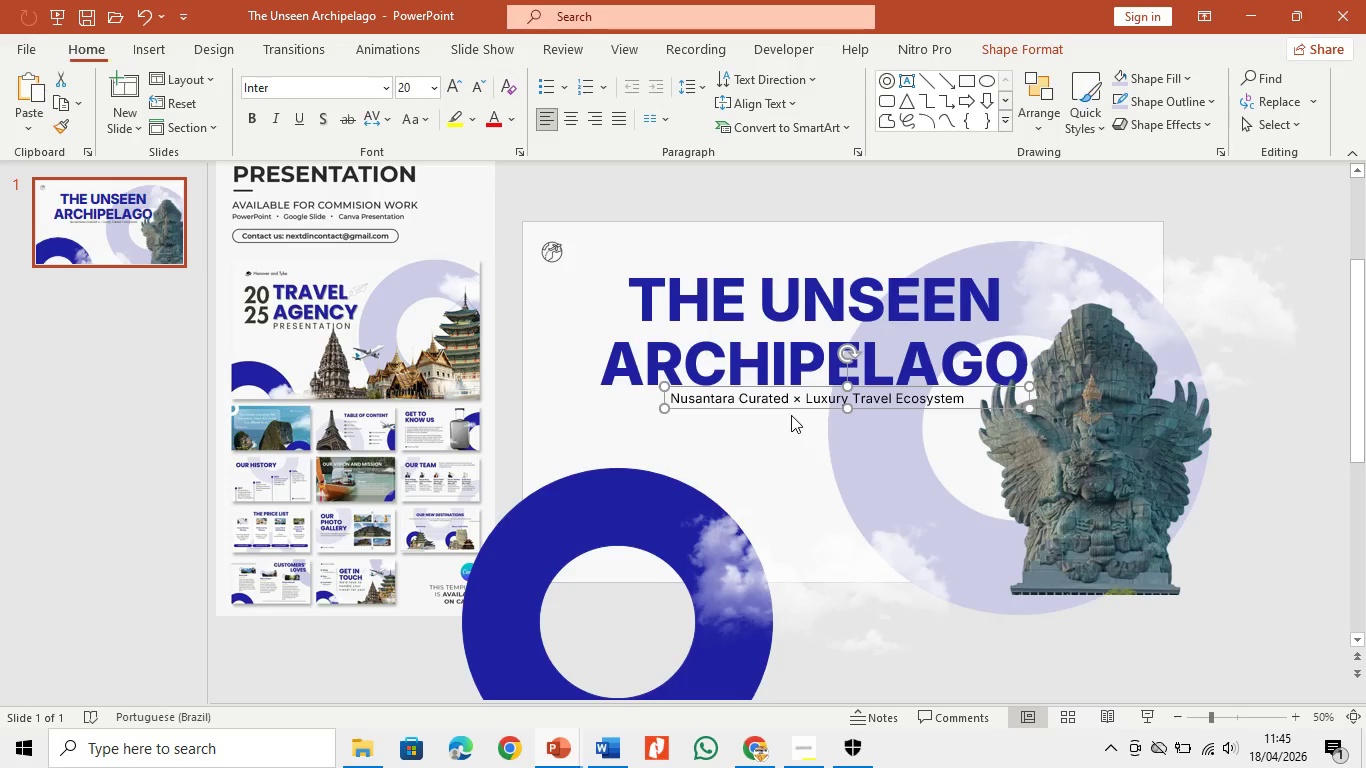 
left_click_drag(start_coordinate=[791, 408], to_coordinate=[694, 260])
 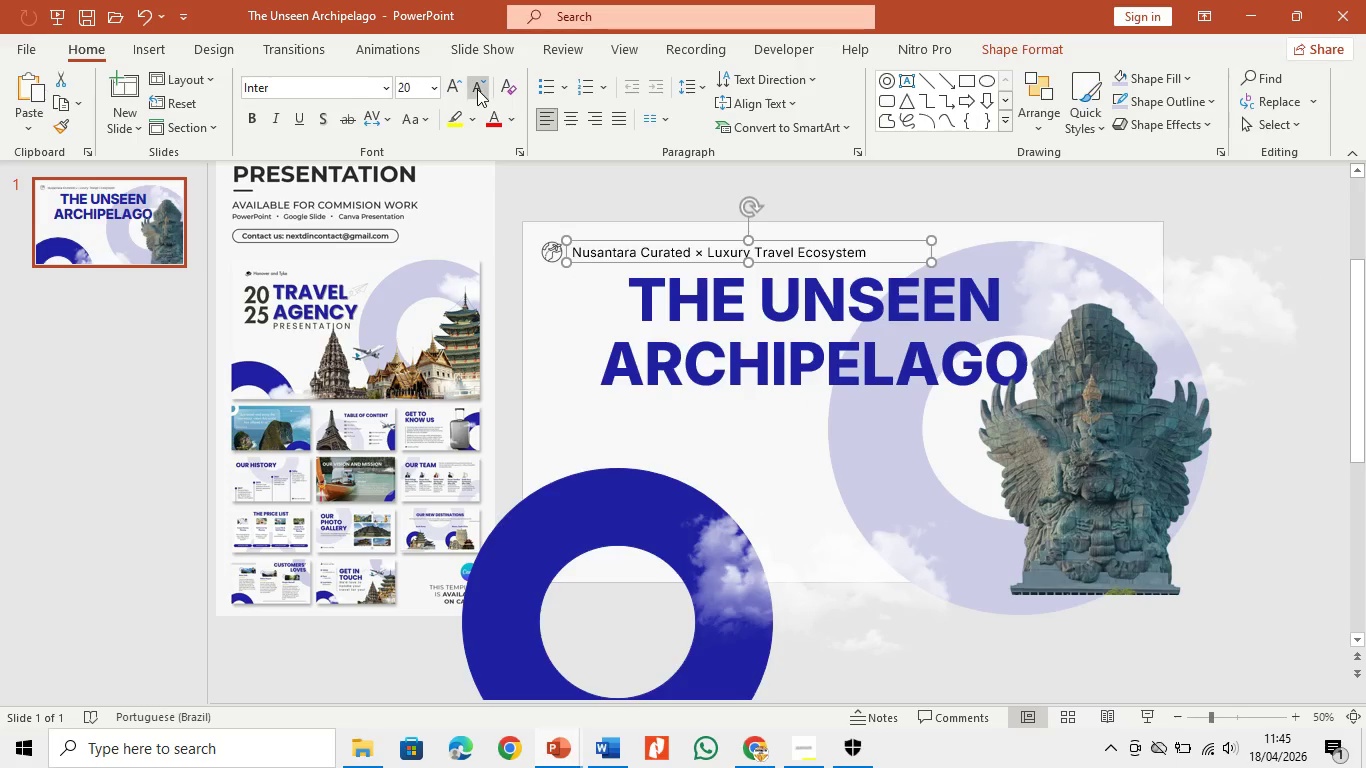 
double_click([477, 89])
 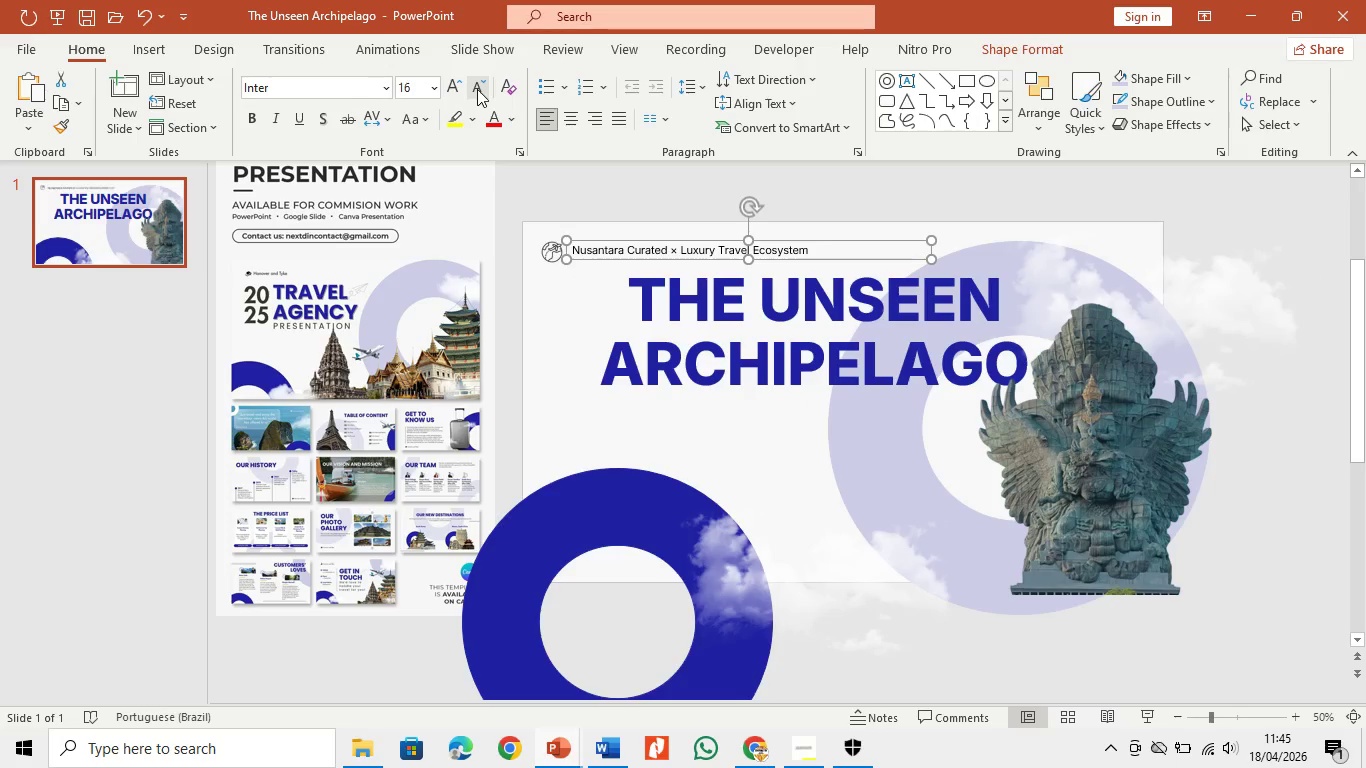 
triple_click([477, 89])
 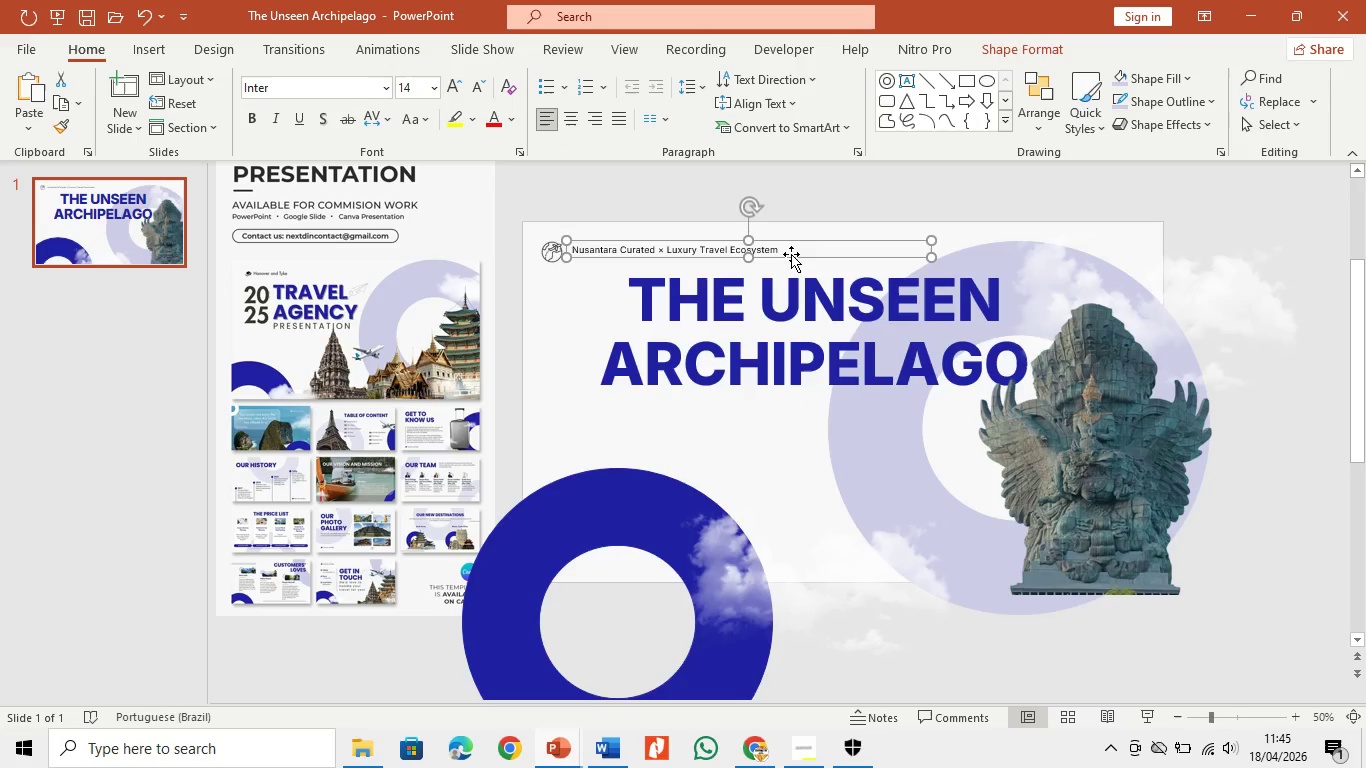 
left_click_drag(start_coordinate=[784, 254], to_coordinate=[780, 260])
 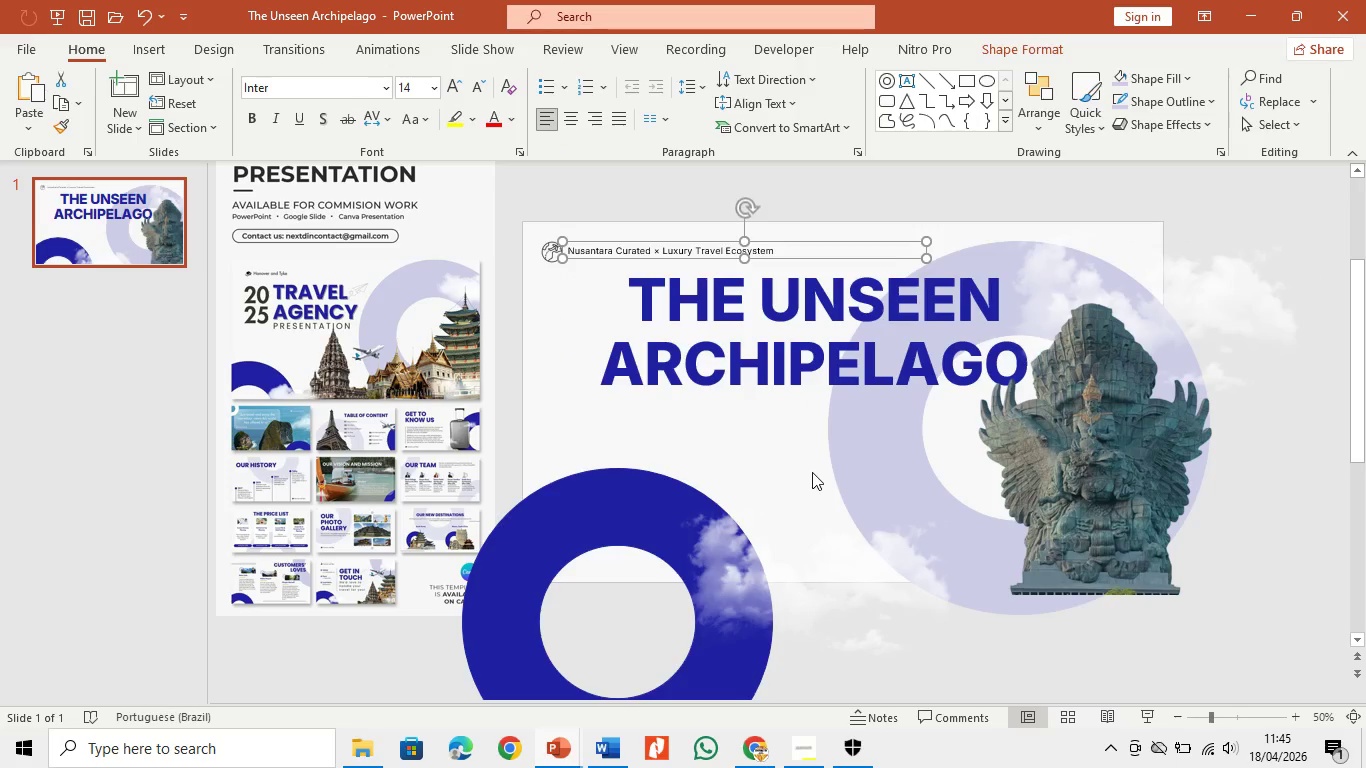 
left_click([814, 472])
 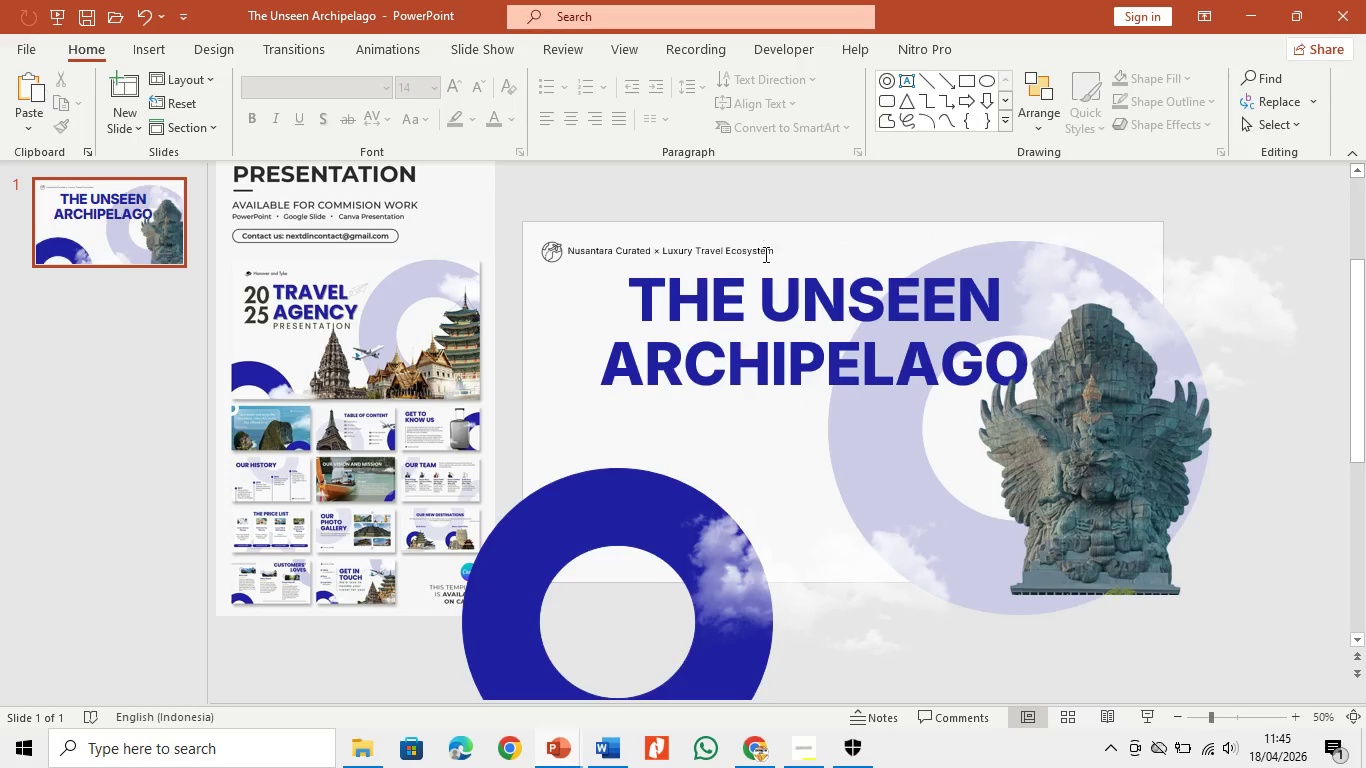 
left_click([764, 255])
 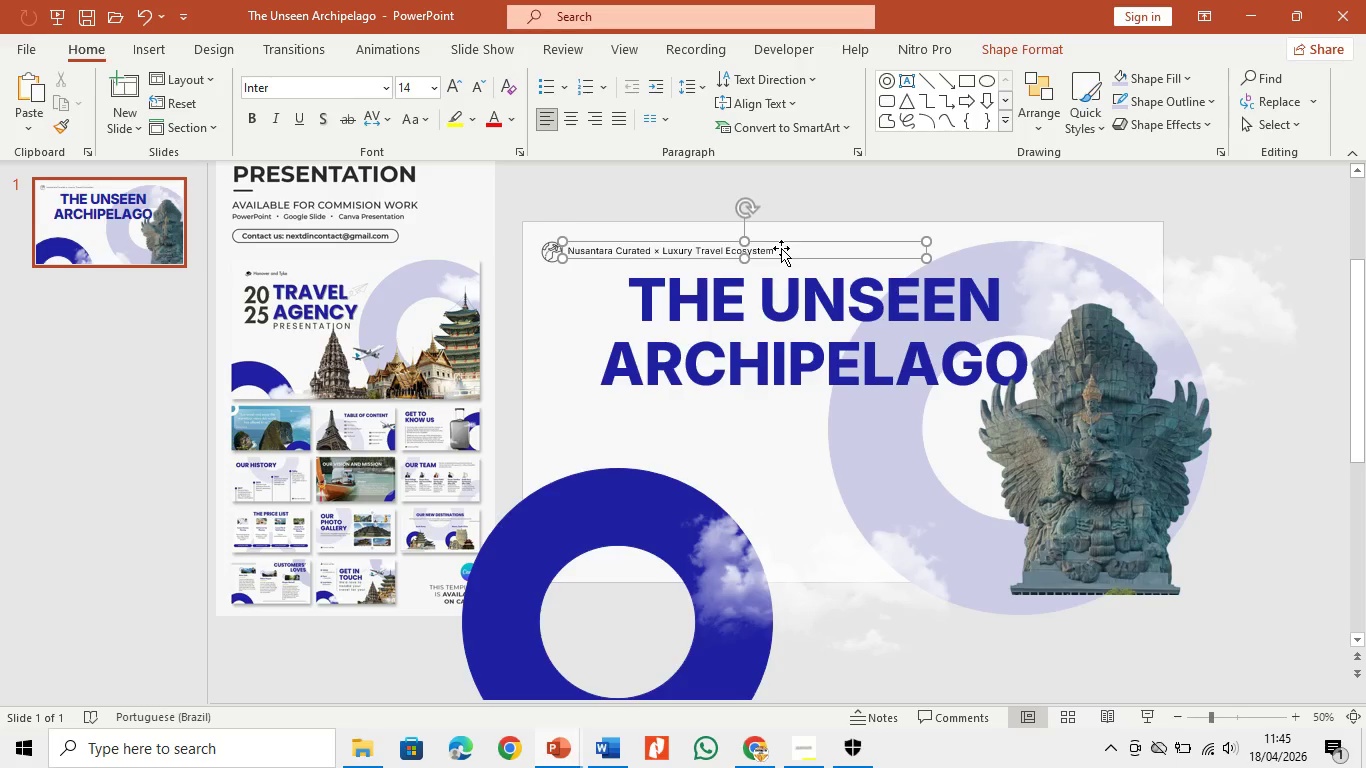 
left_click([773, 247])
 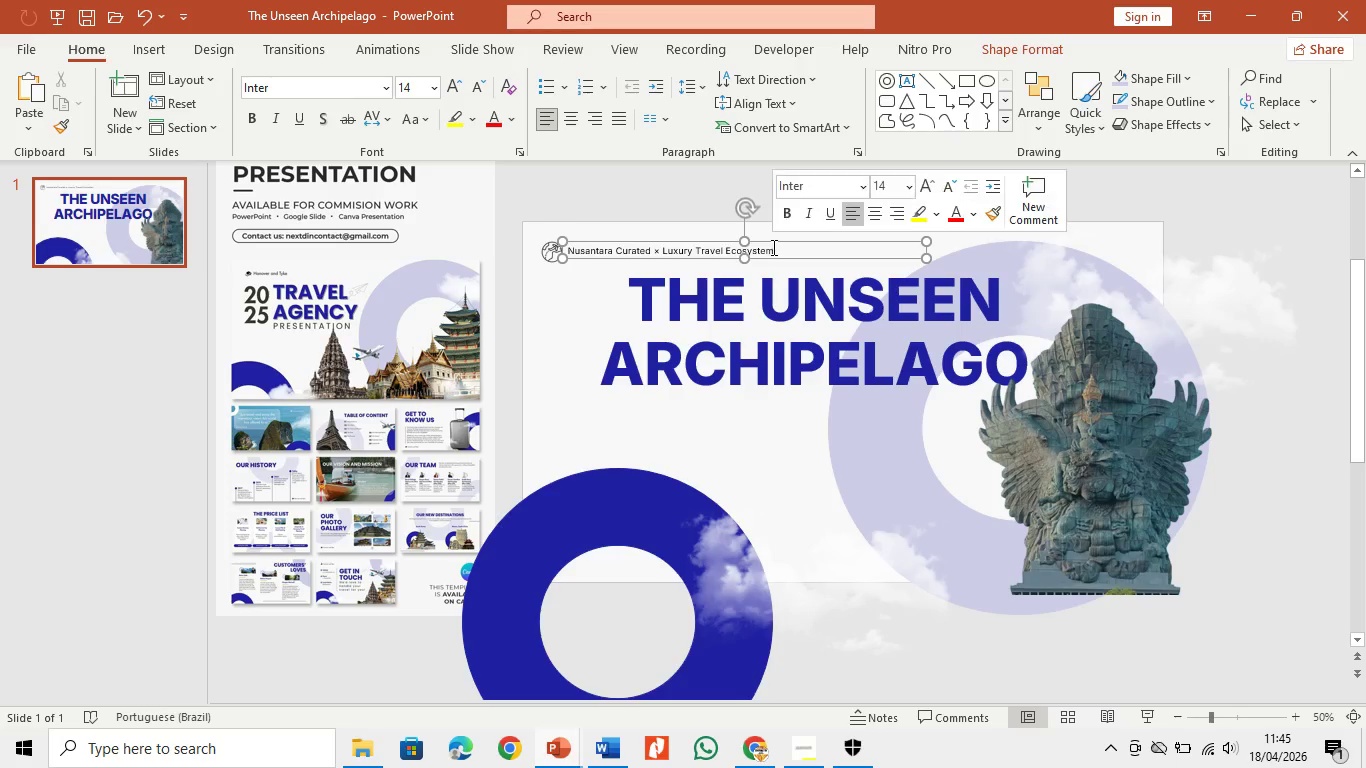 
left_click_drag(start_coordinate=[773, 247], to_coordinate=[586, 243])
 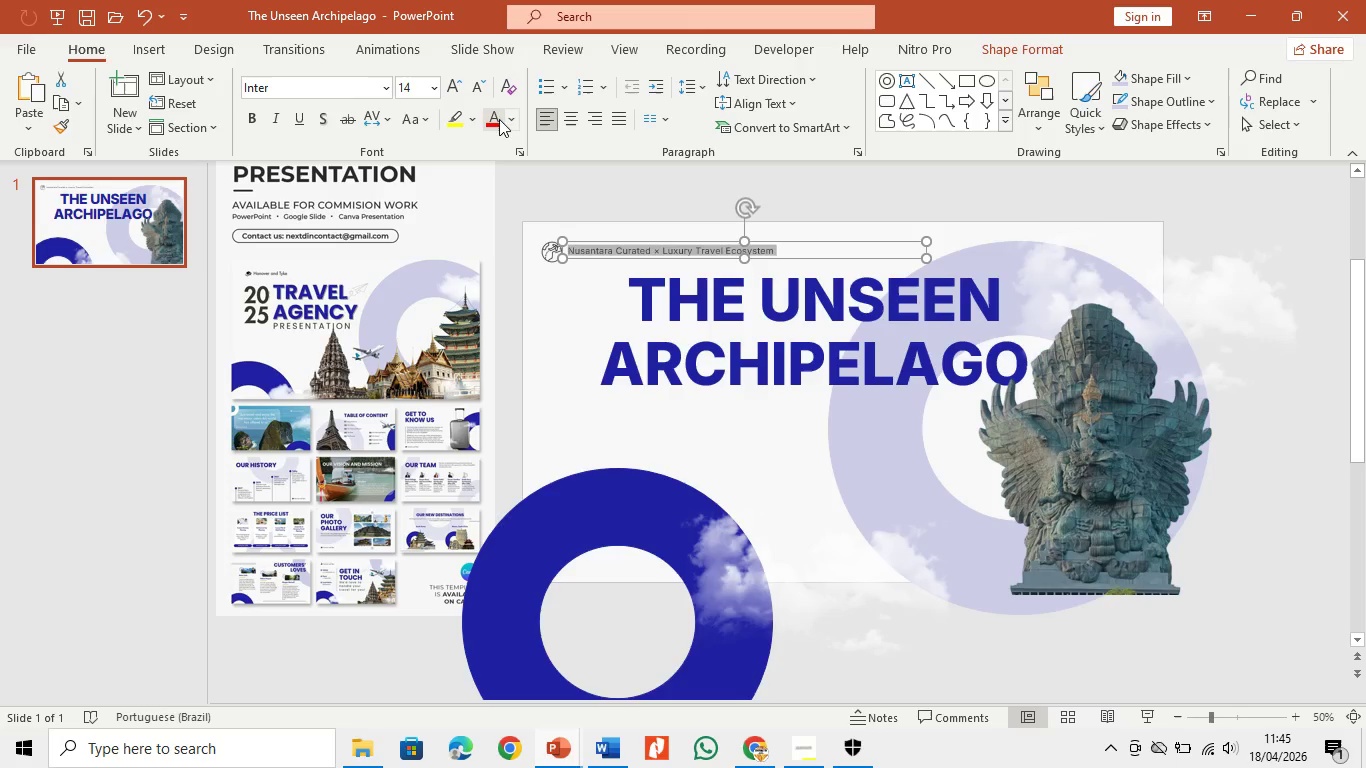 
left_click([504, 121])
 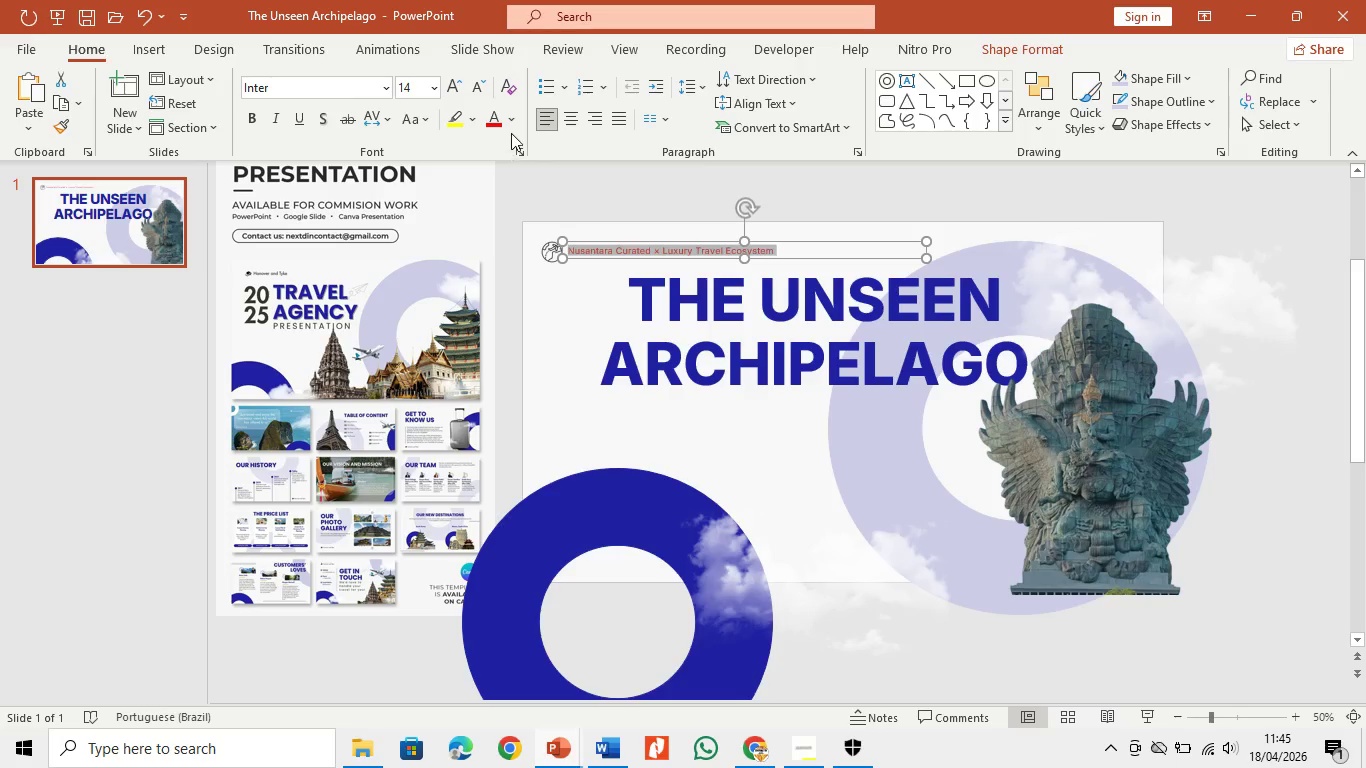 
left_click([516, 117])
 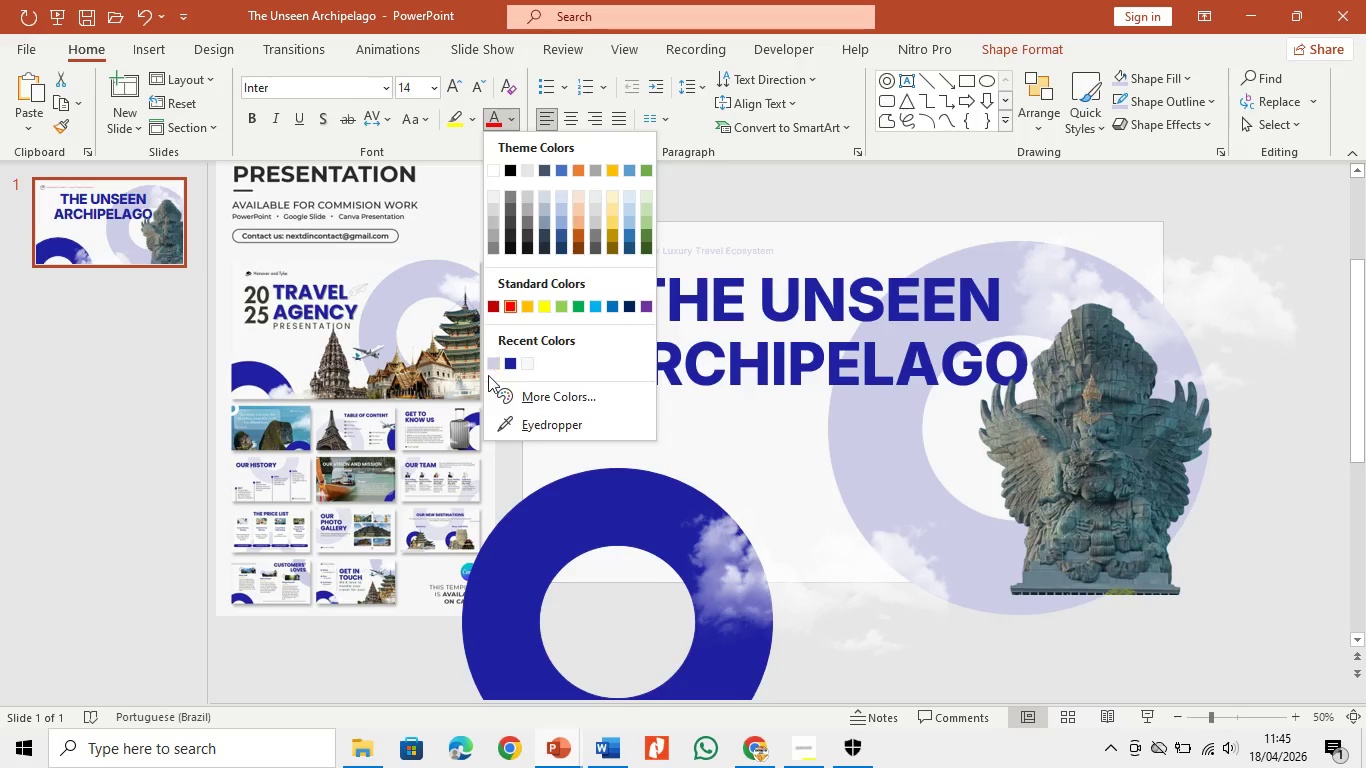 
wait(5.83)
 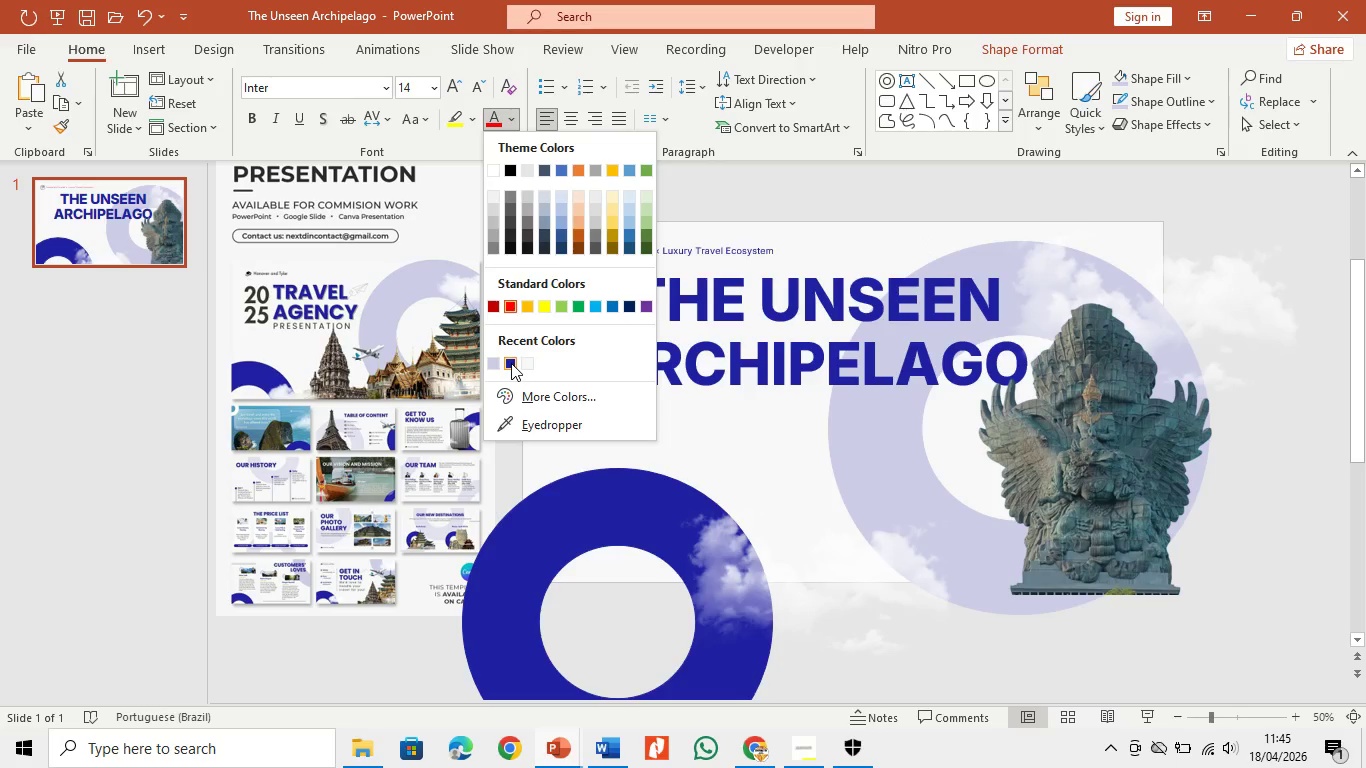 
left_click([508, 359])
 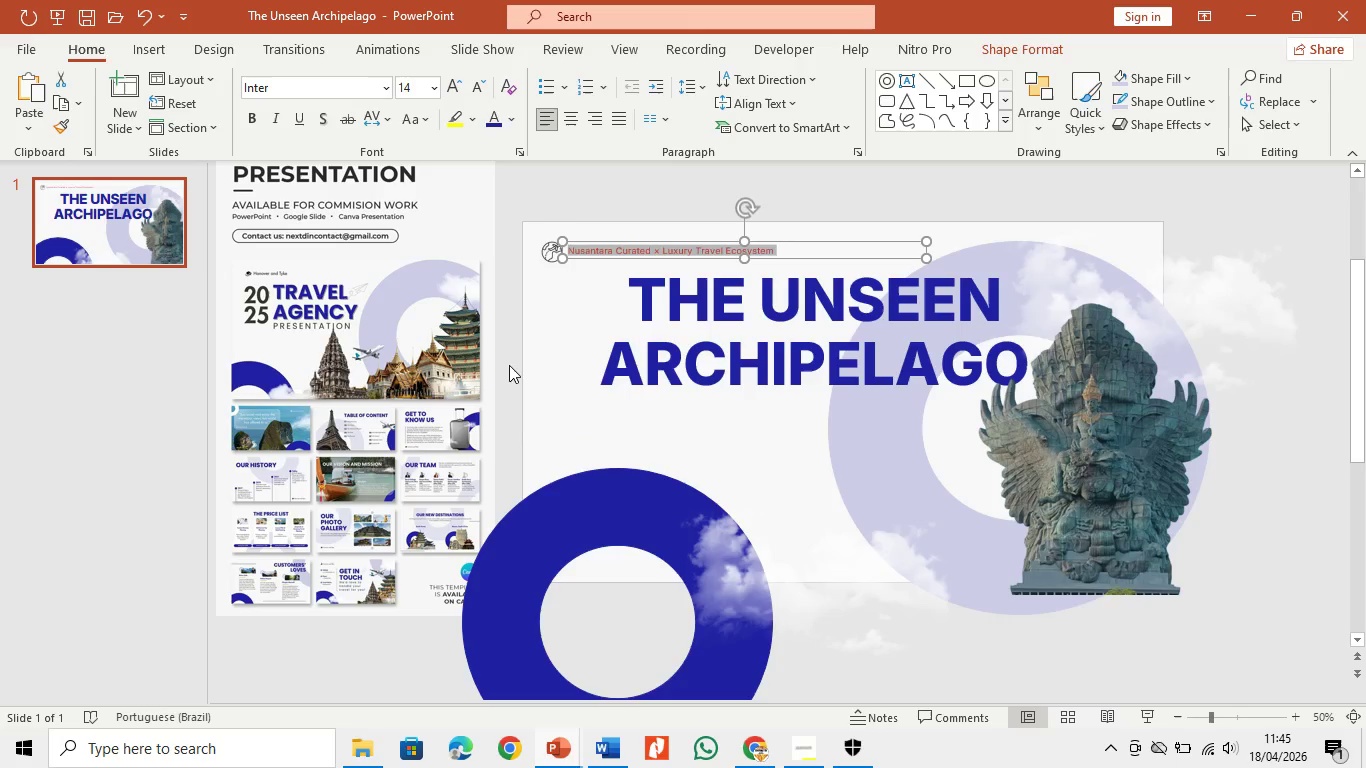 
double_click([690, 418])
 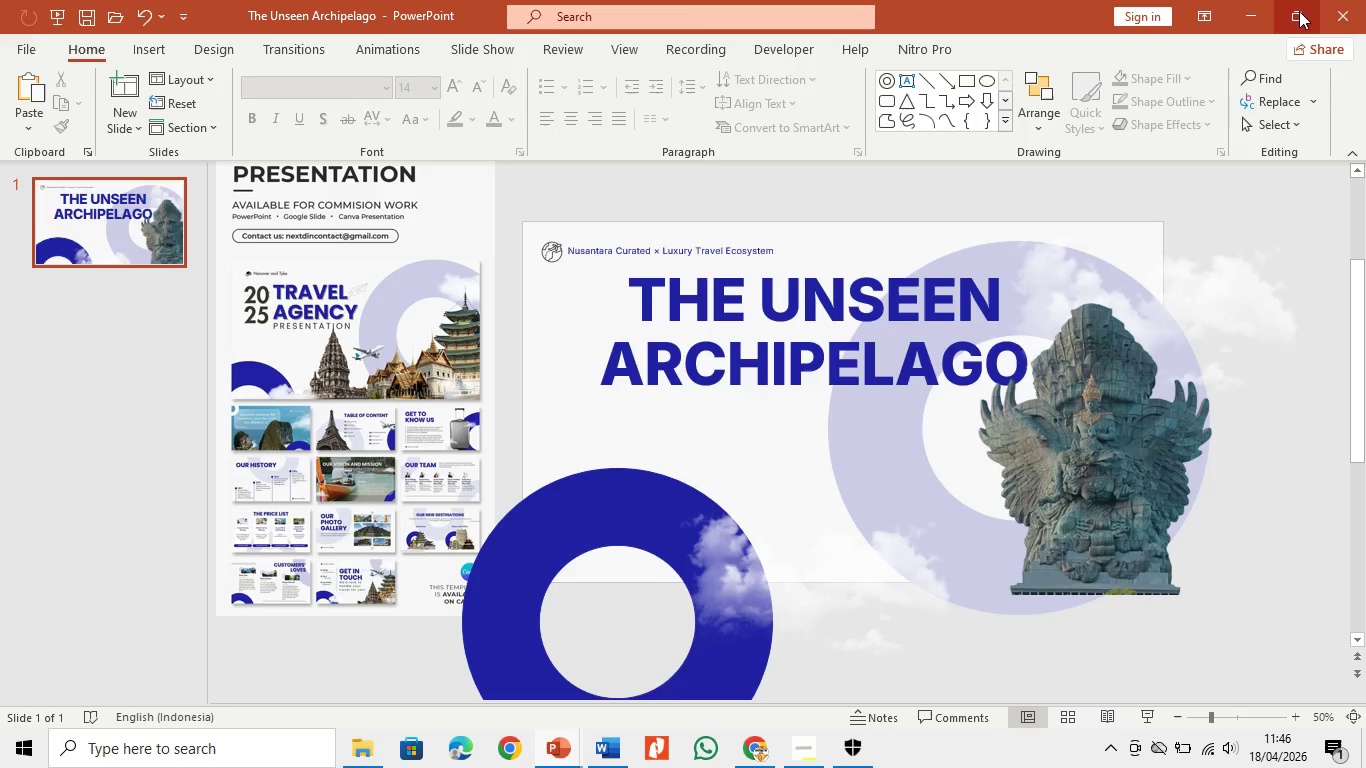 
left_click([754, 246])
 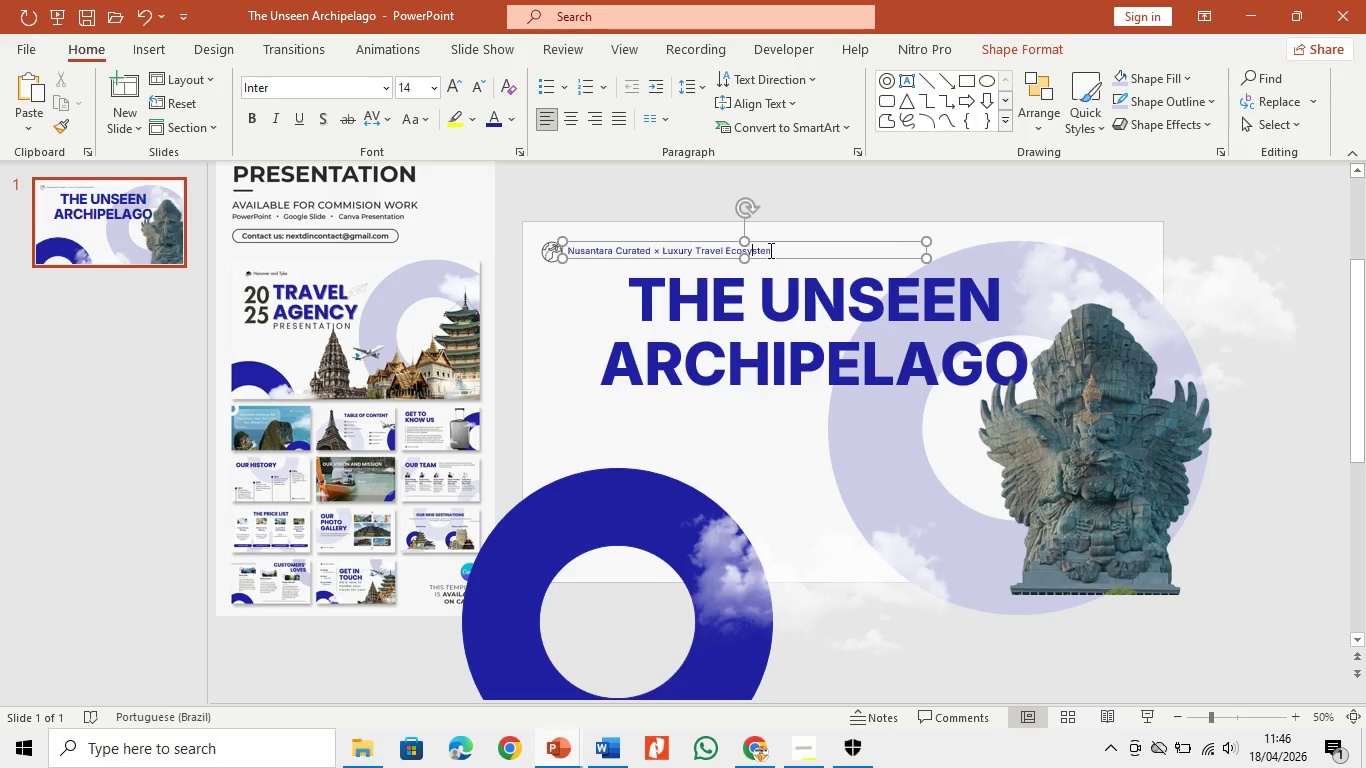 
left_click_drag(start_coordinate=[773, 252], to_coordinate=[540, 253])
 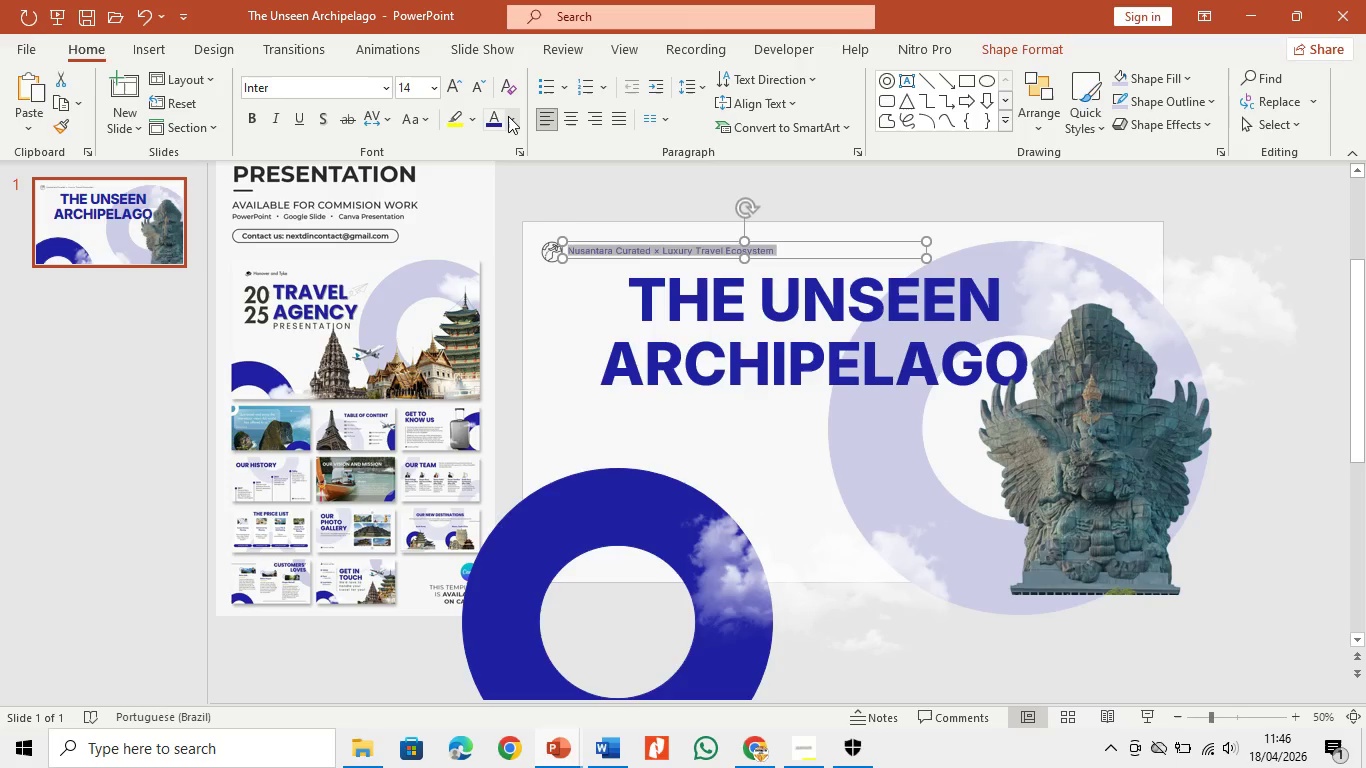 
left_click([508, 116])
 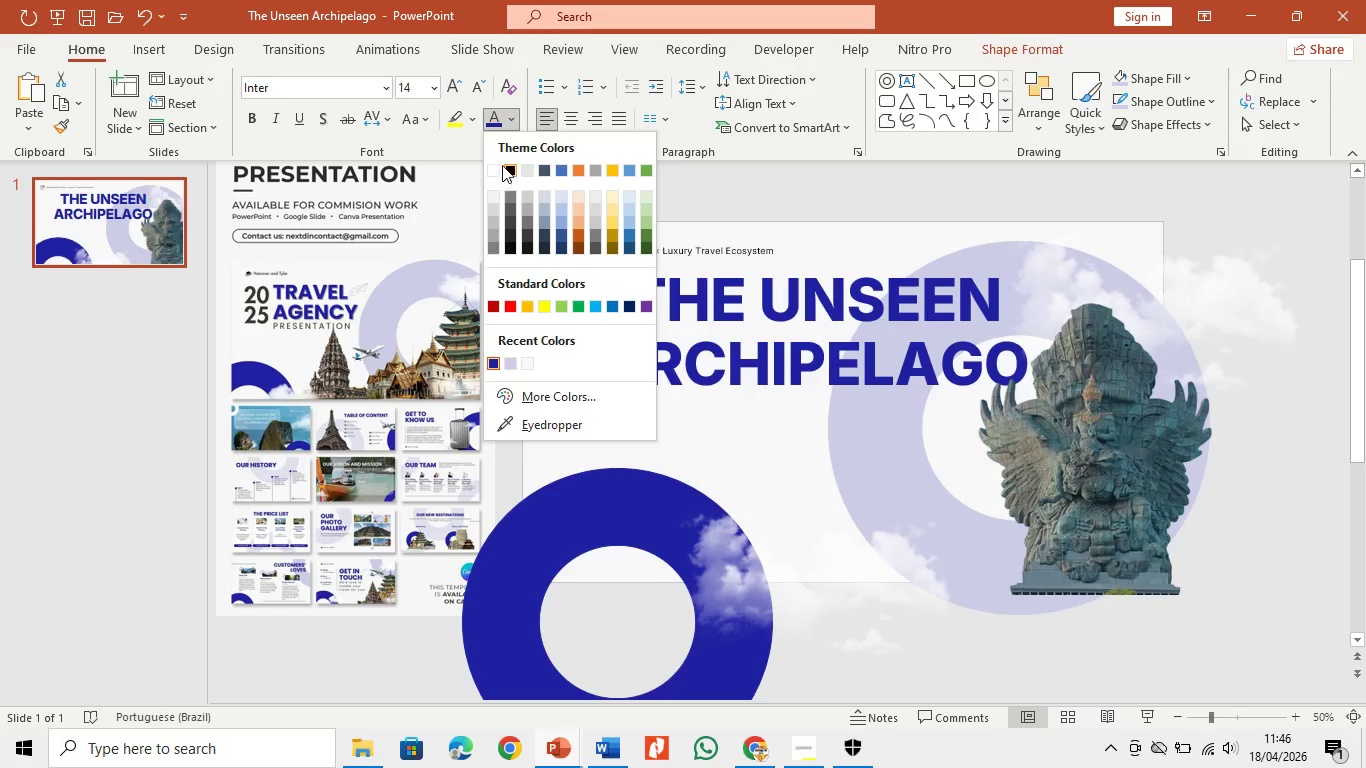 
left_click([507, 169])
 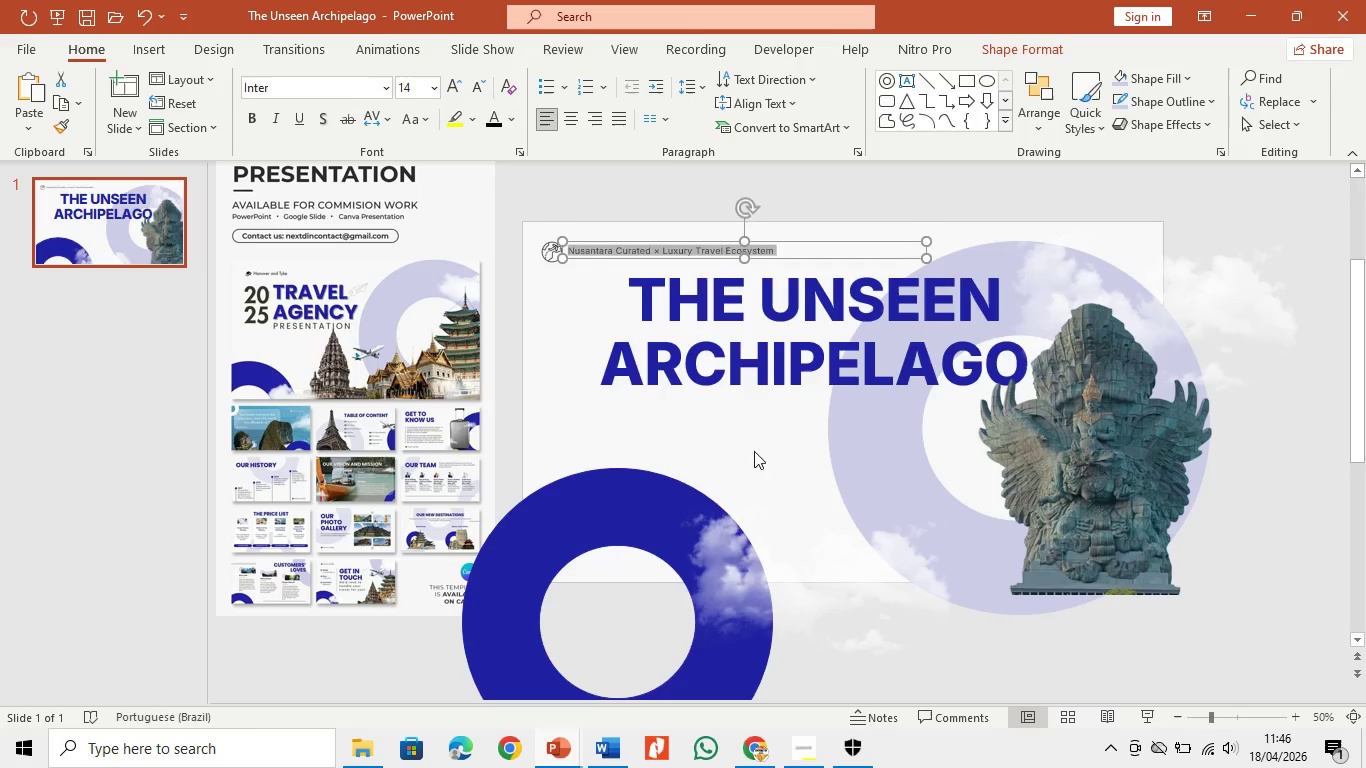 
left_click([763, 462])
 